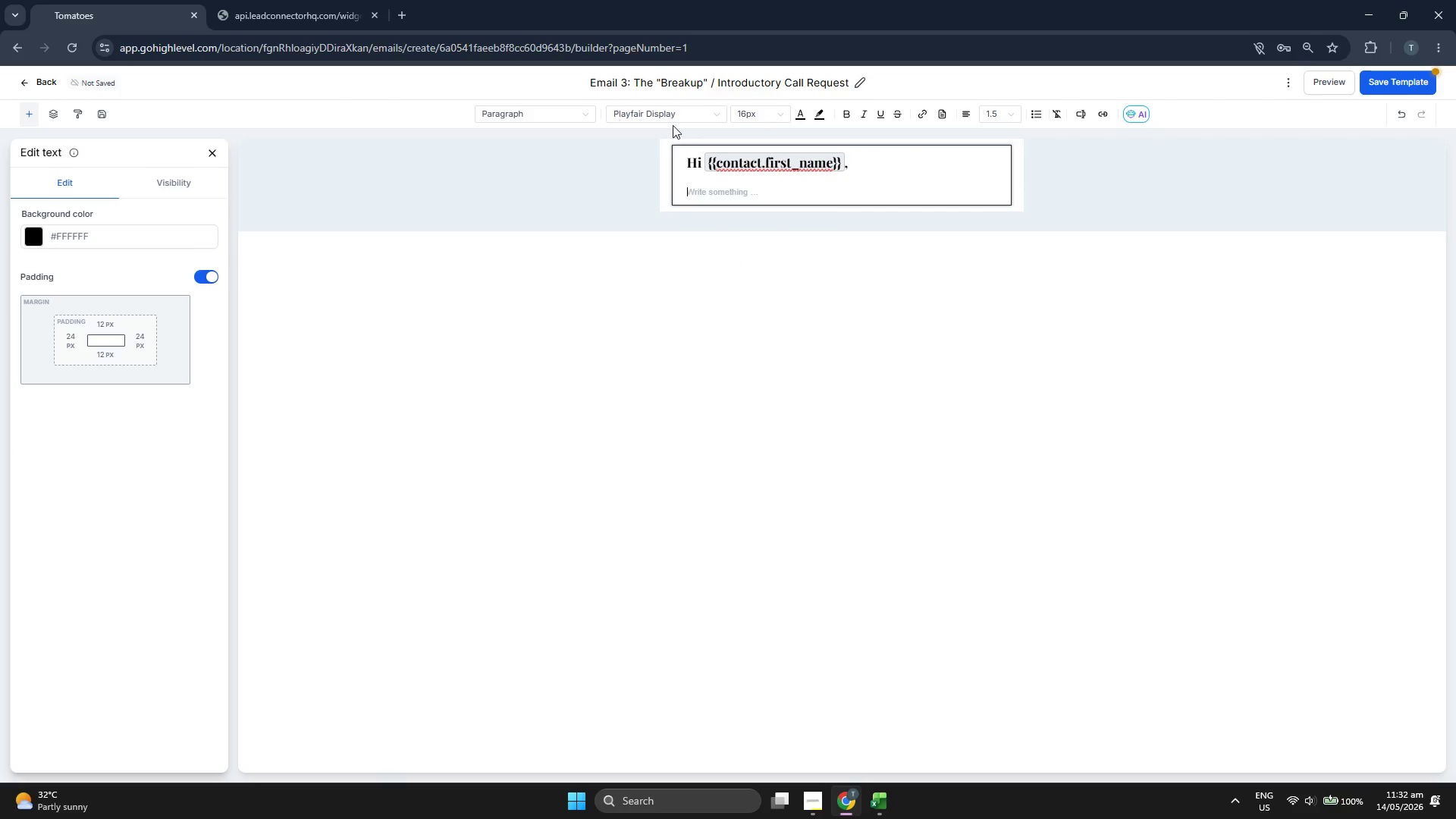 
left_click([670, 120])
 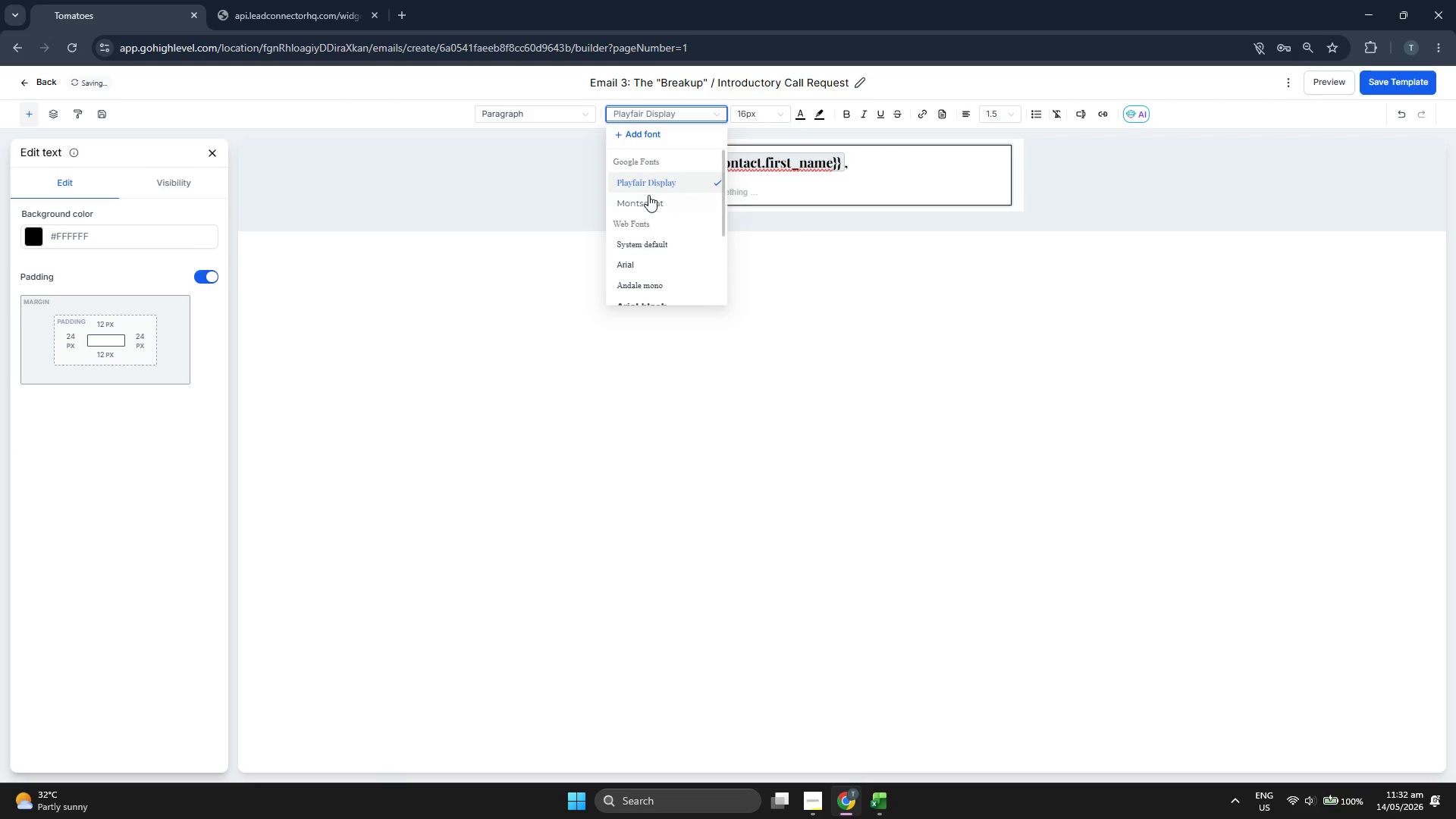 
left_click([648, 195])
 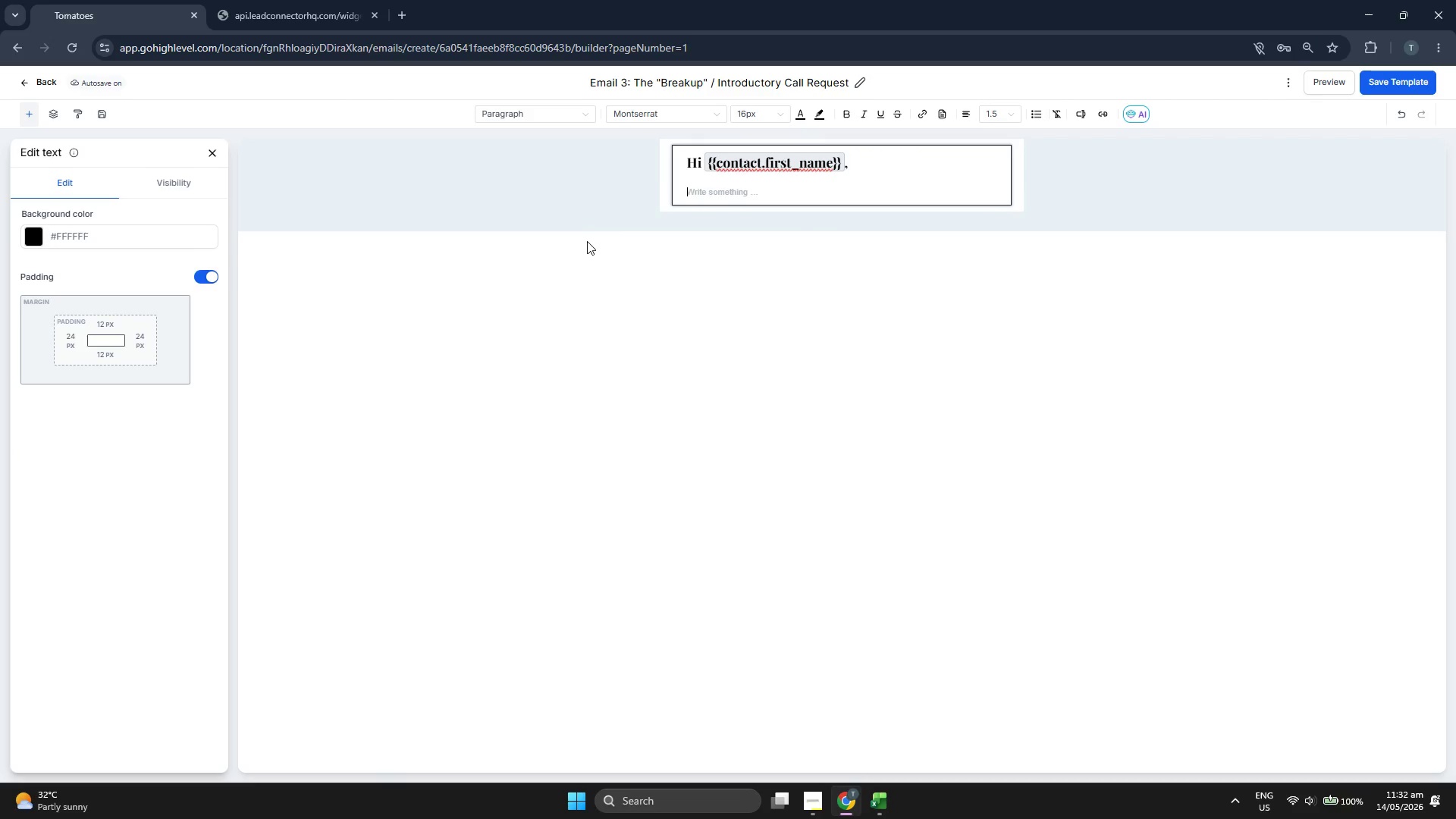 
type(I haven't heard back, so I'll ass)
 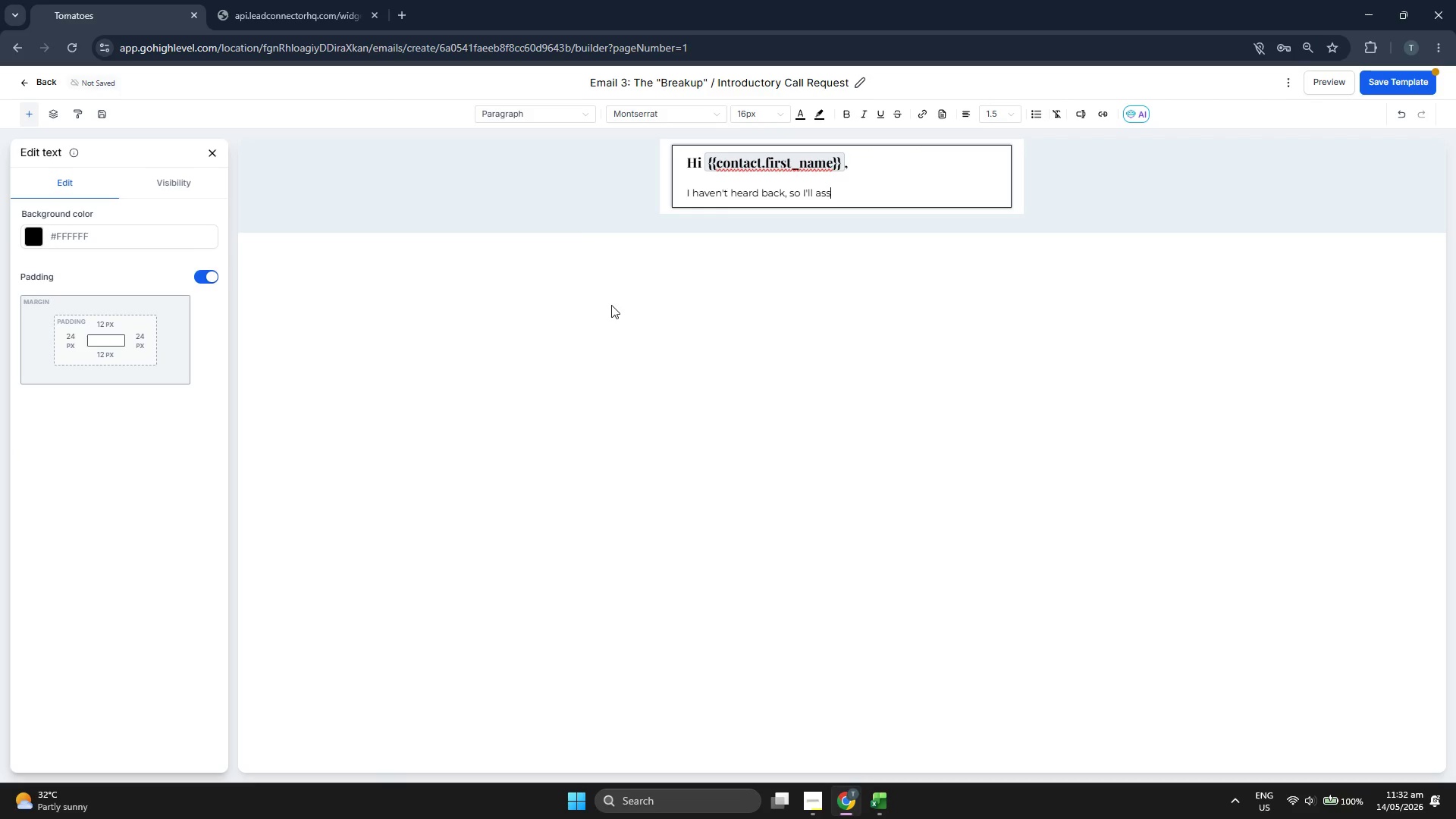 
type(ume that adding new )
 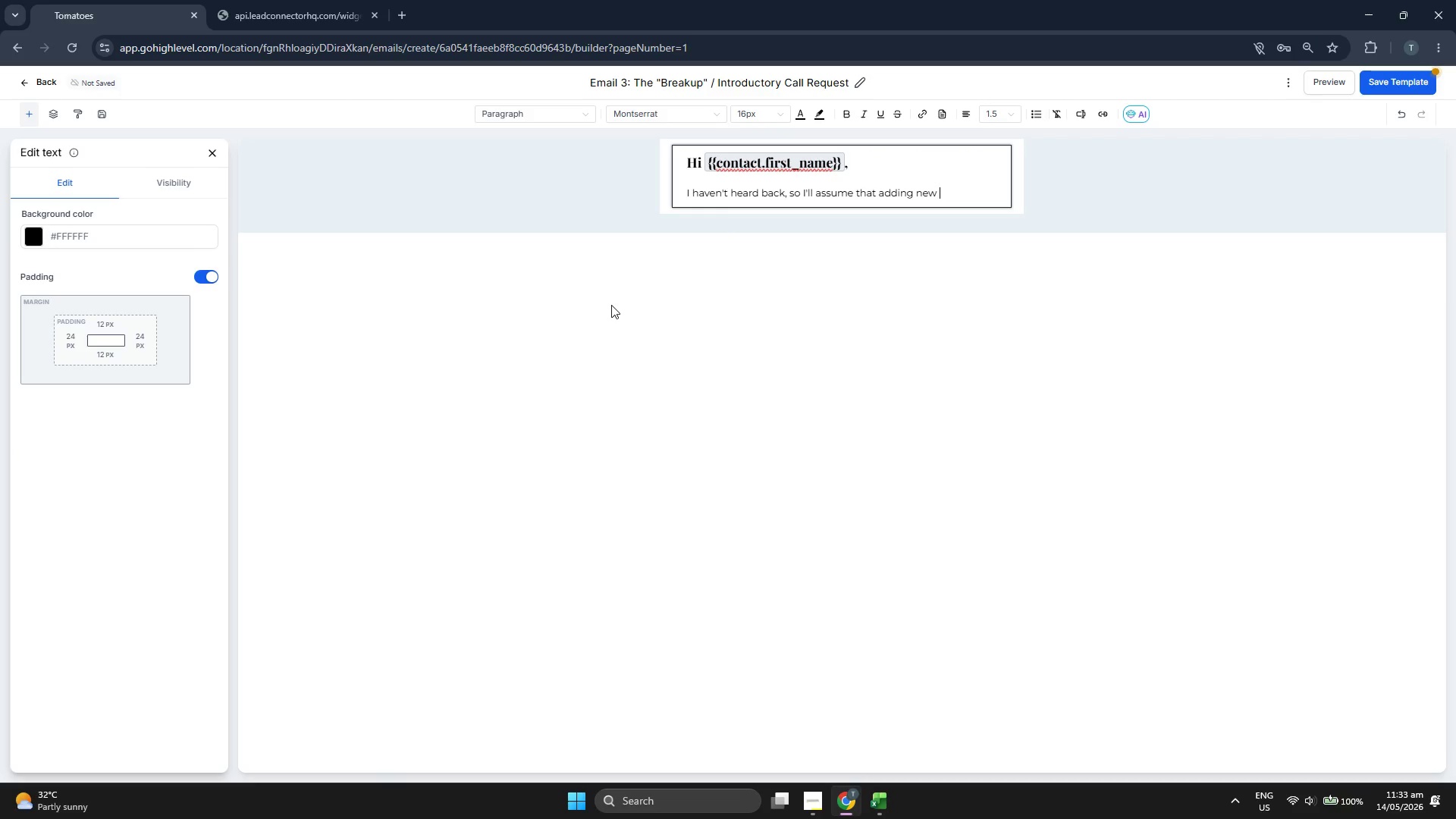 
type(community initiatives isn't on the priority )
 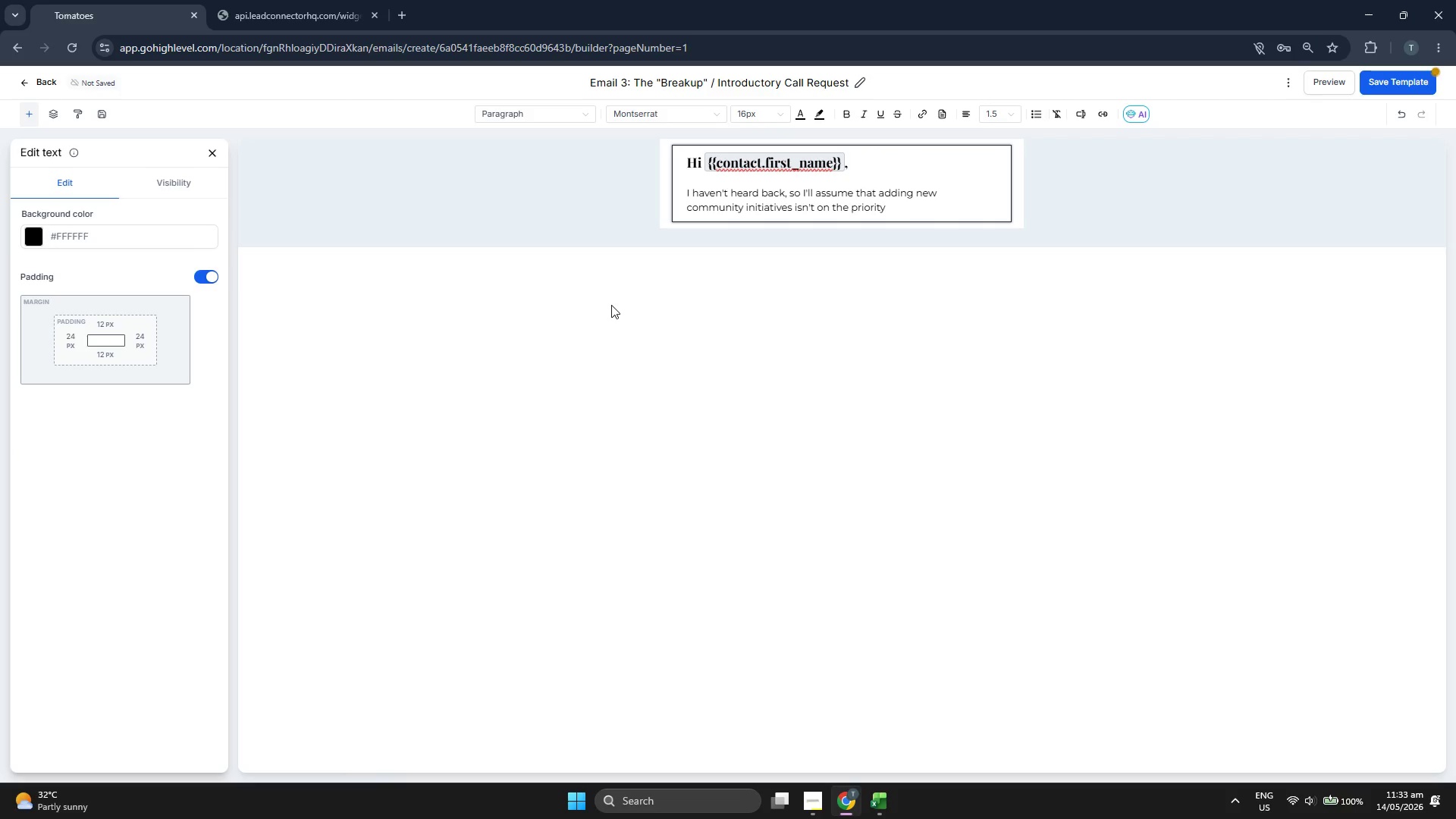 
type(list for )
 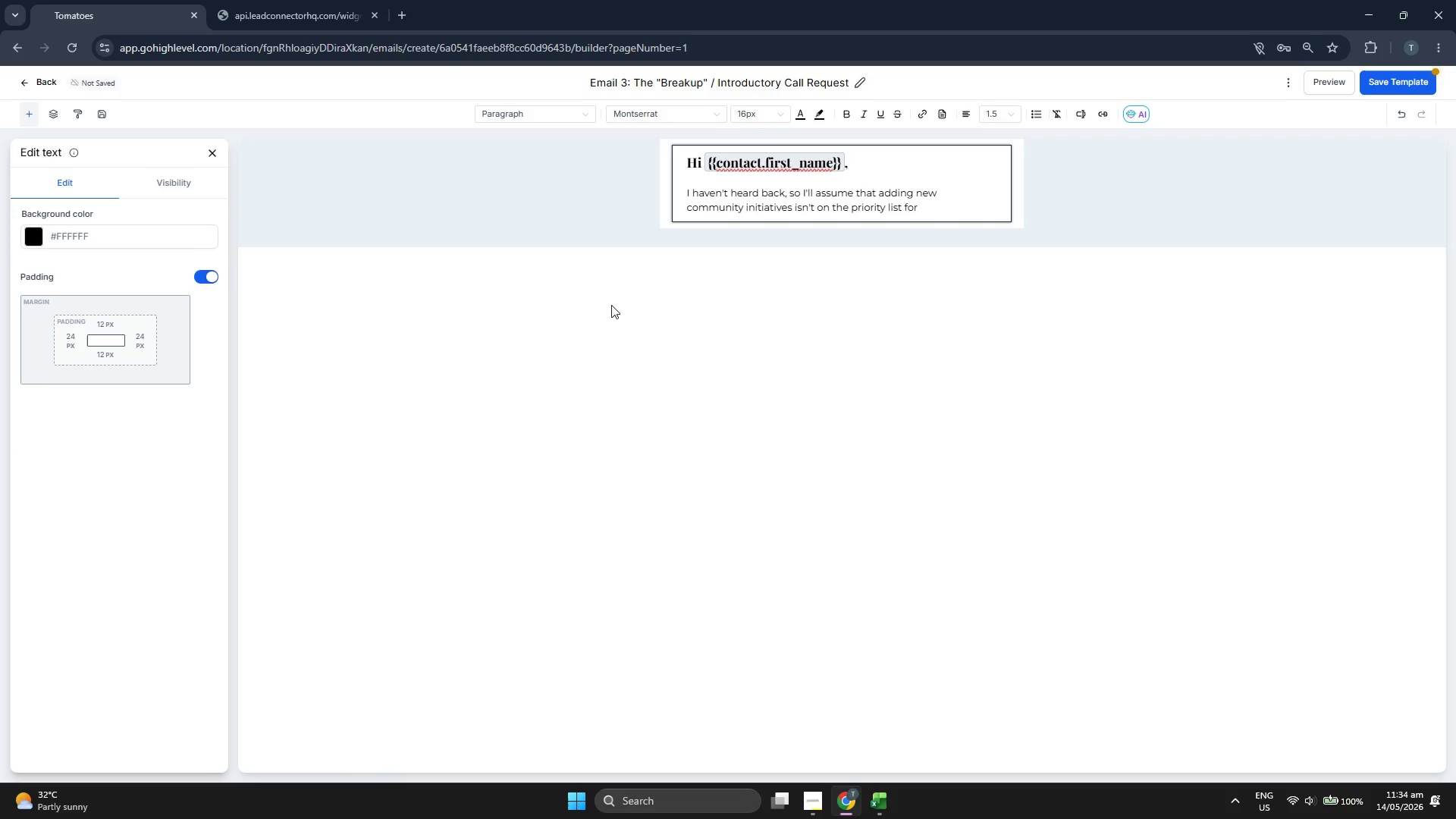 
wait(5.52)
 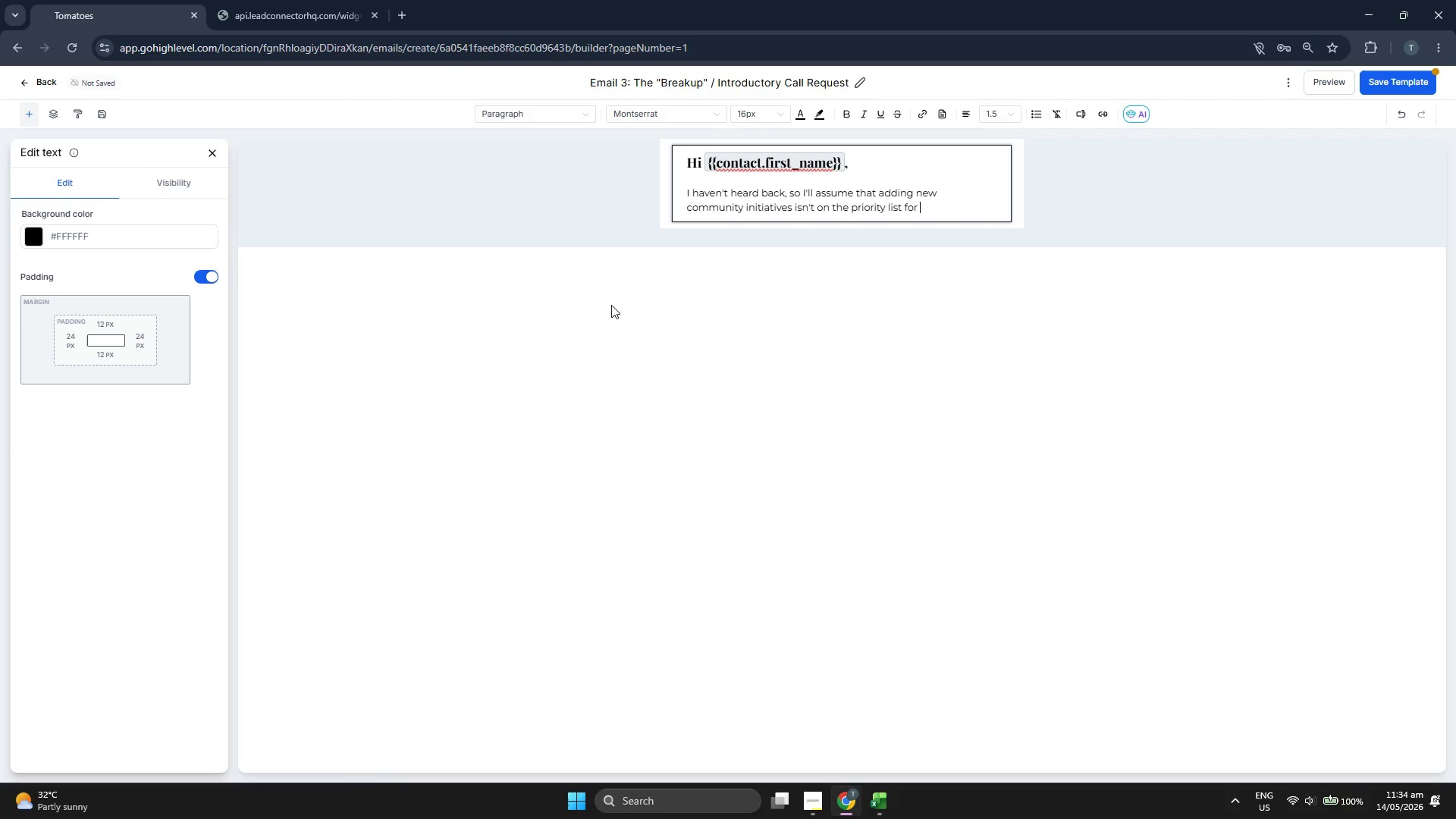 
left_click([848, 117])
 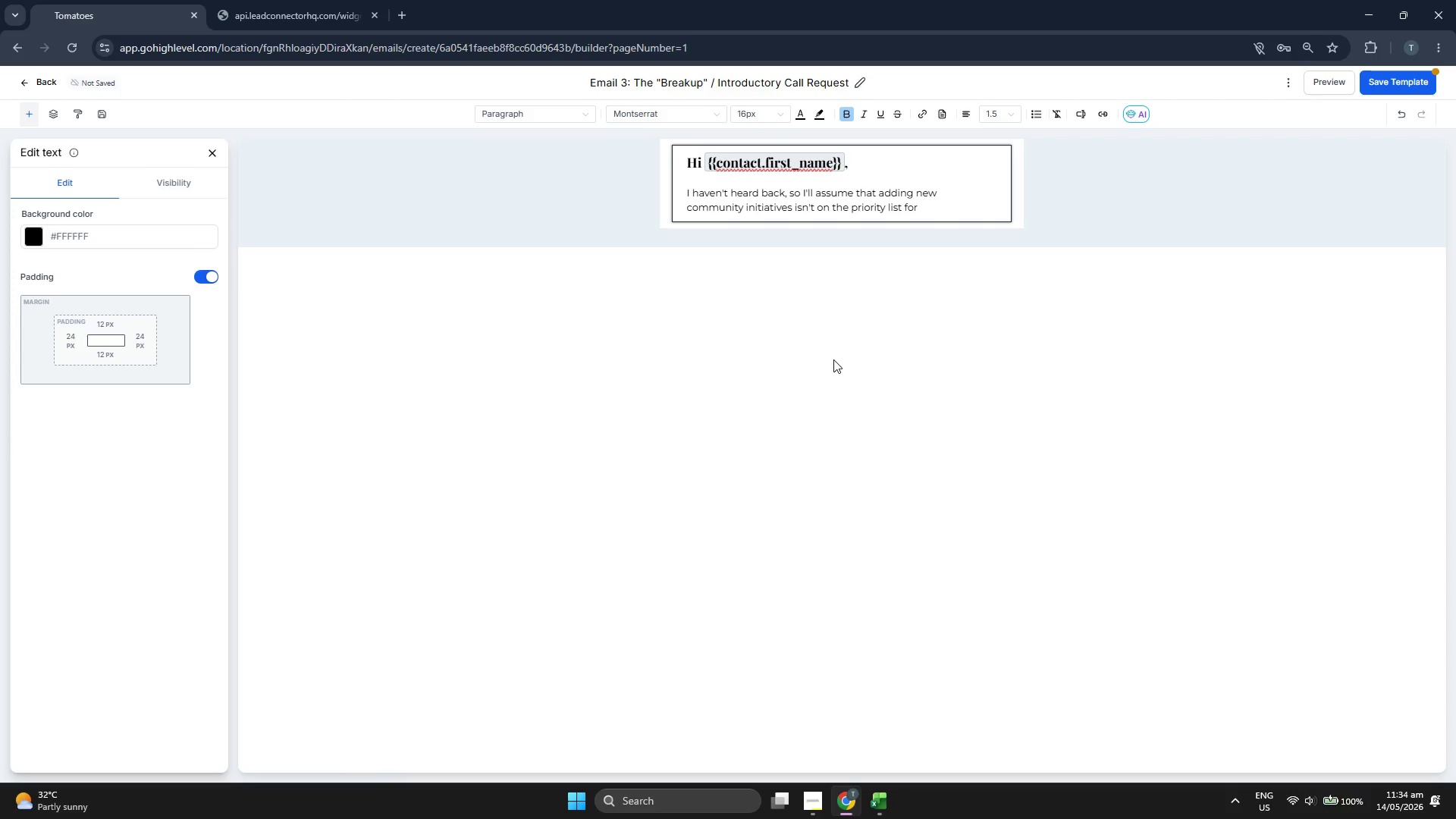 
type({{contact.school_name}} )
 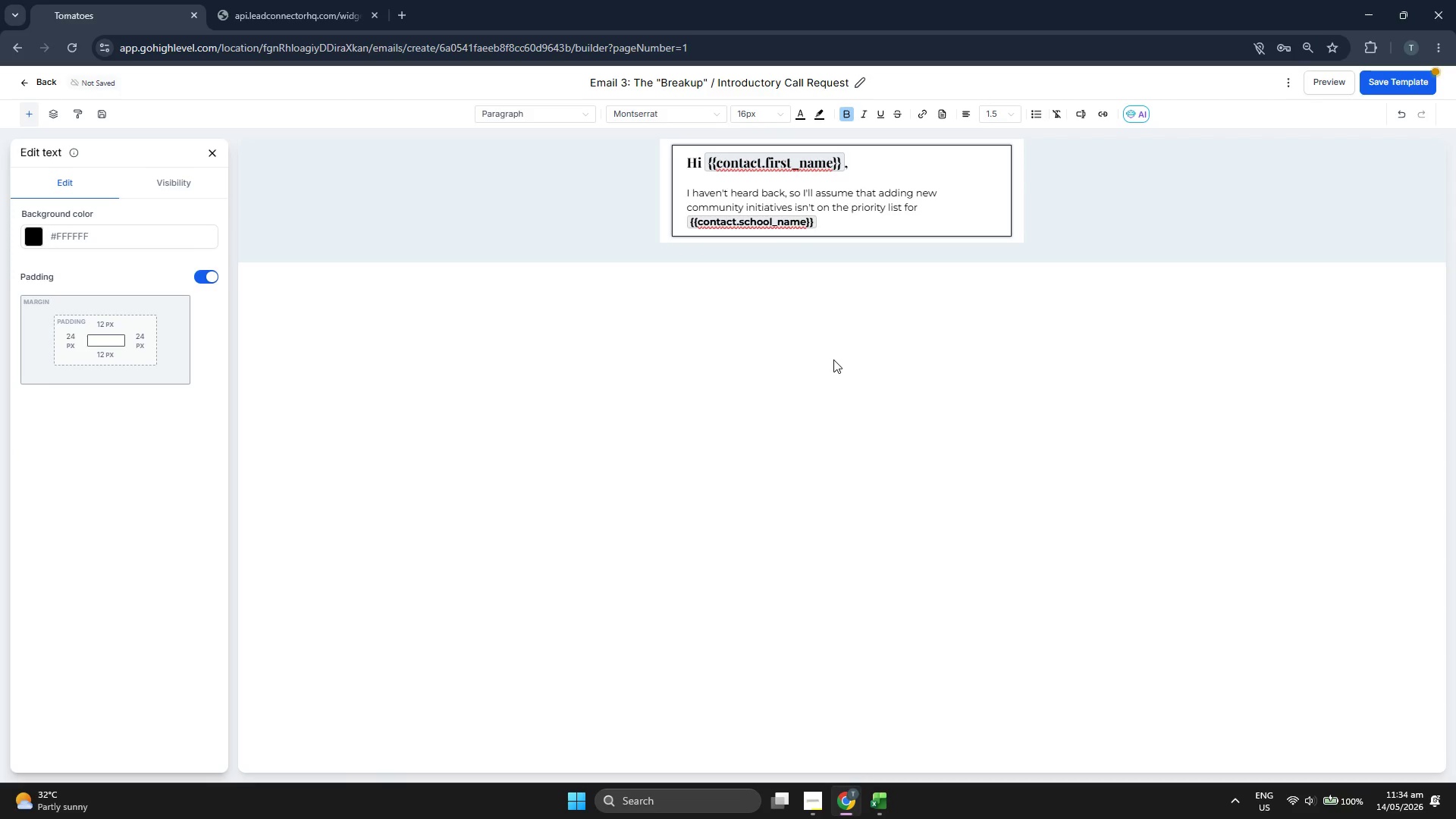 
left_click([849, 115])
 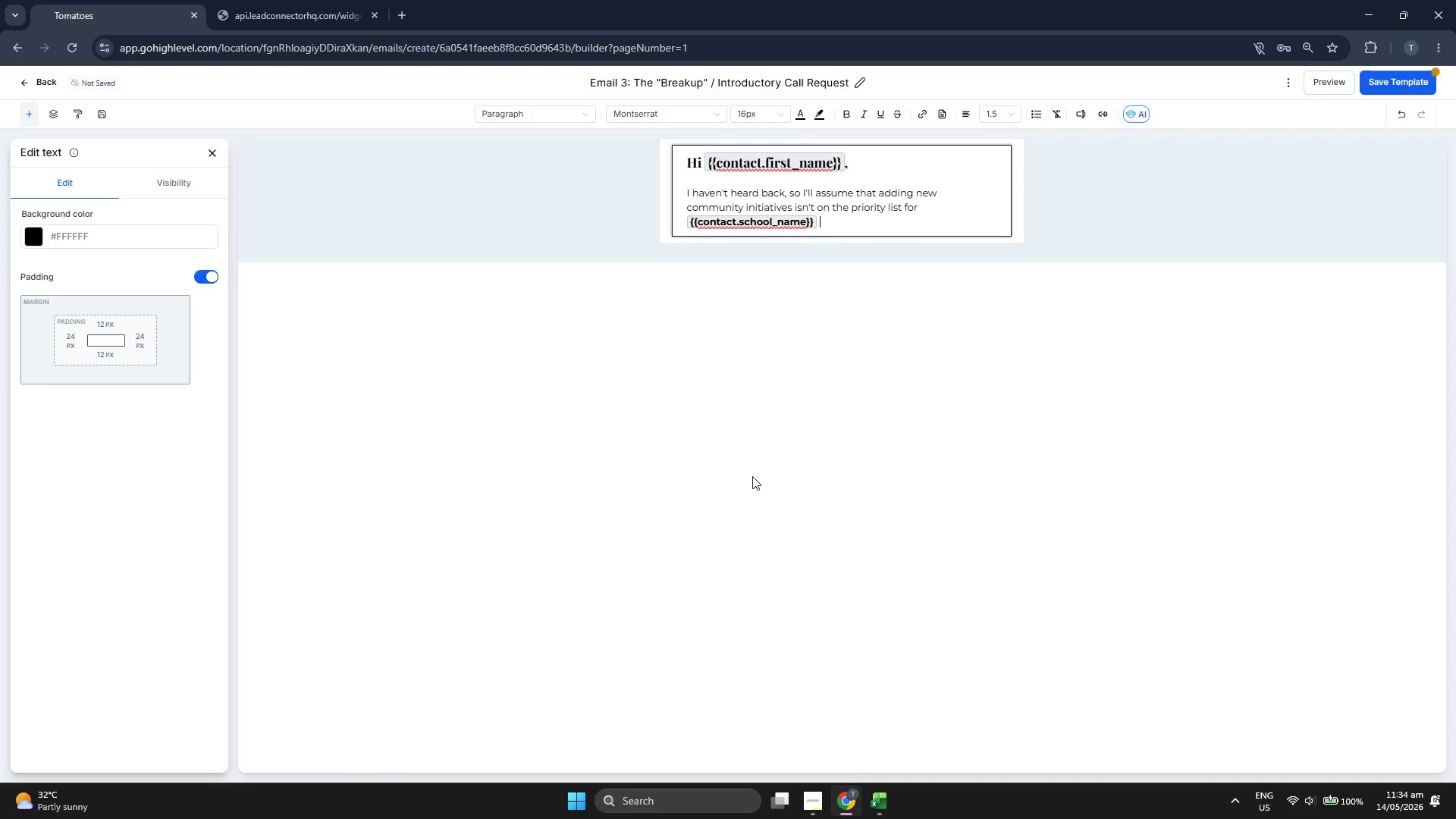 
type(at the moment.)
 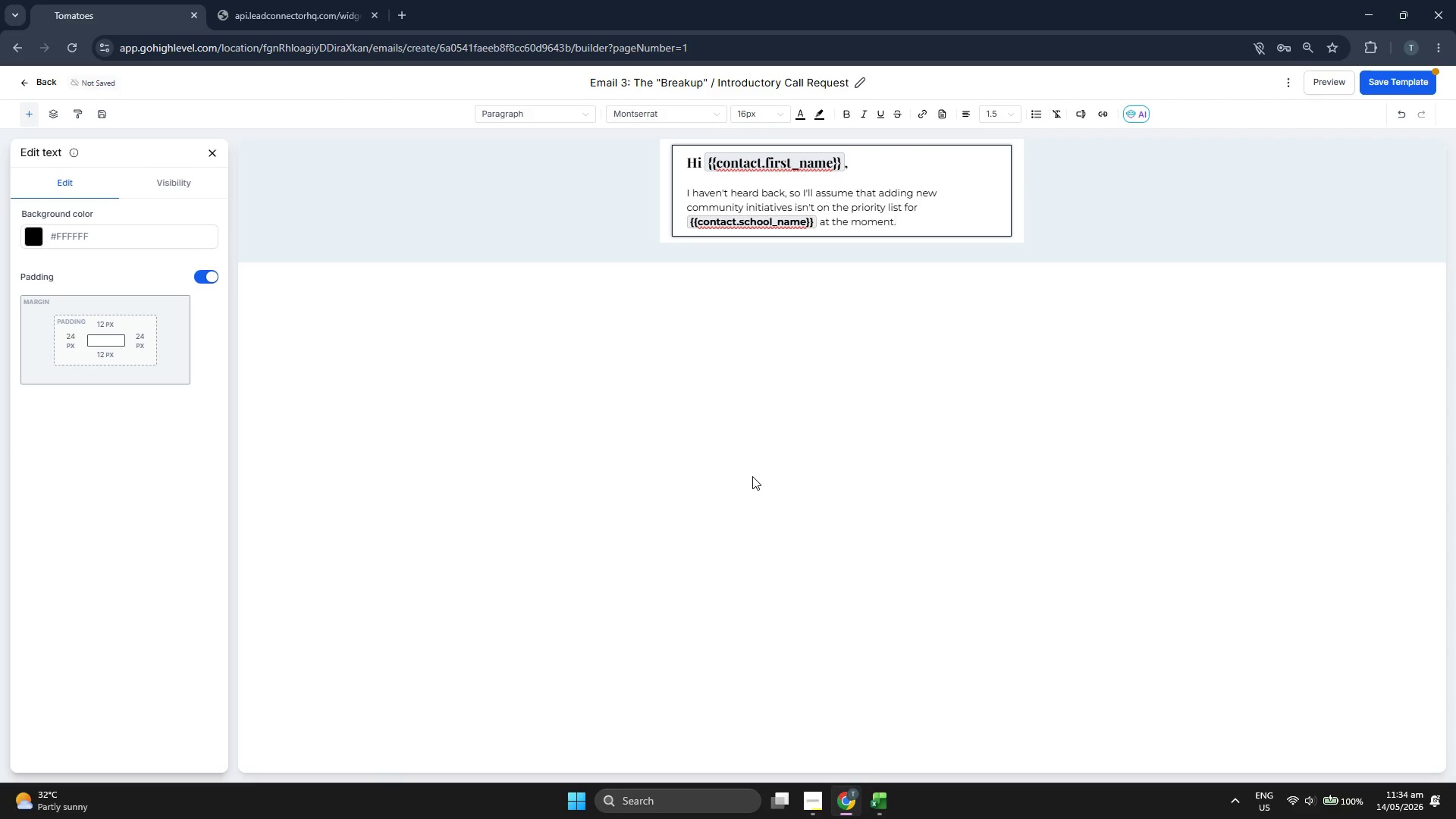 
key(Enter)
 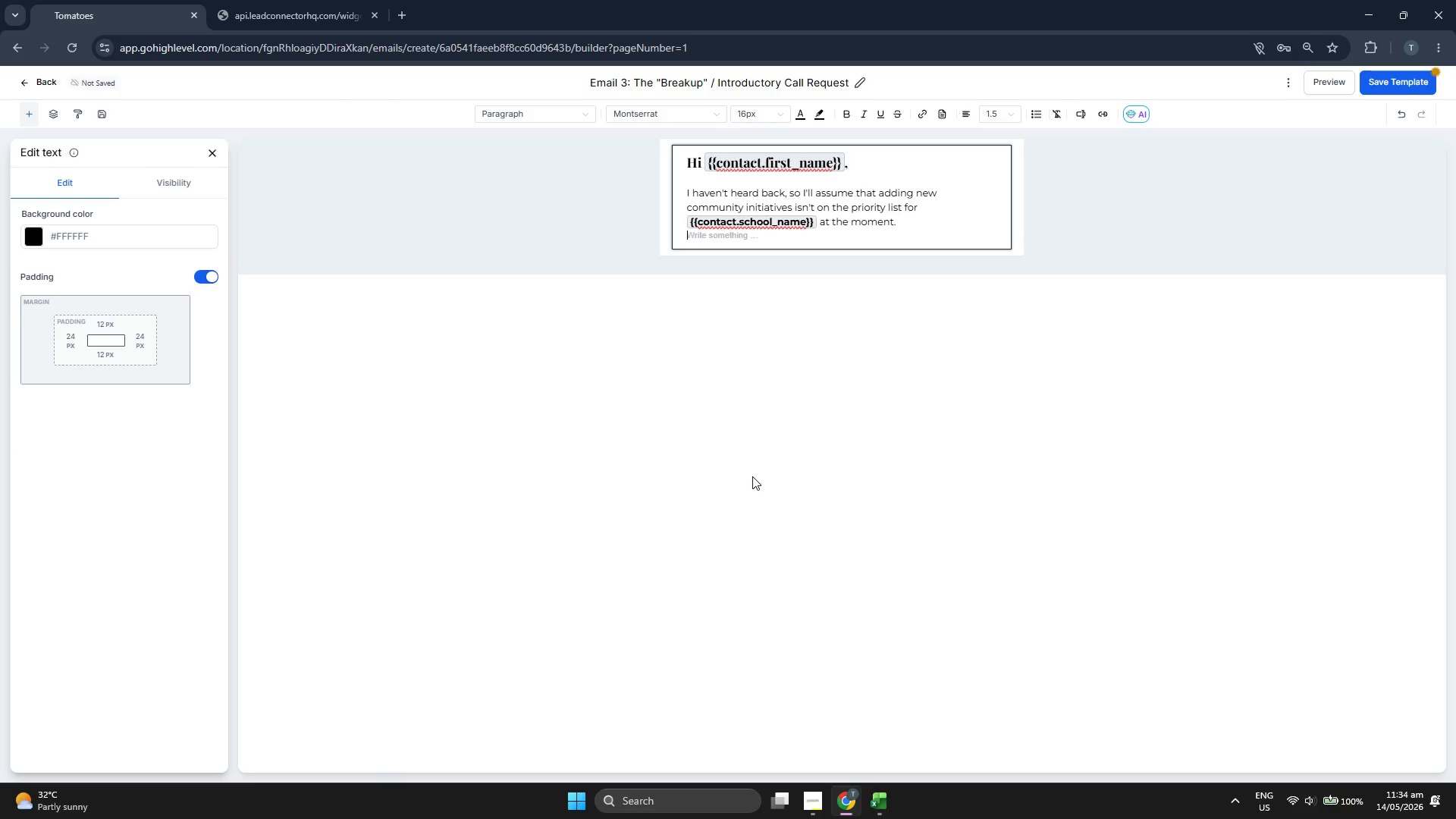 
key(Enter)
 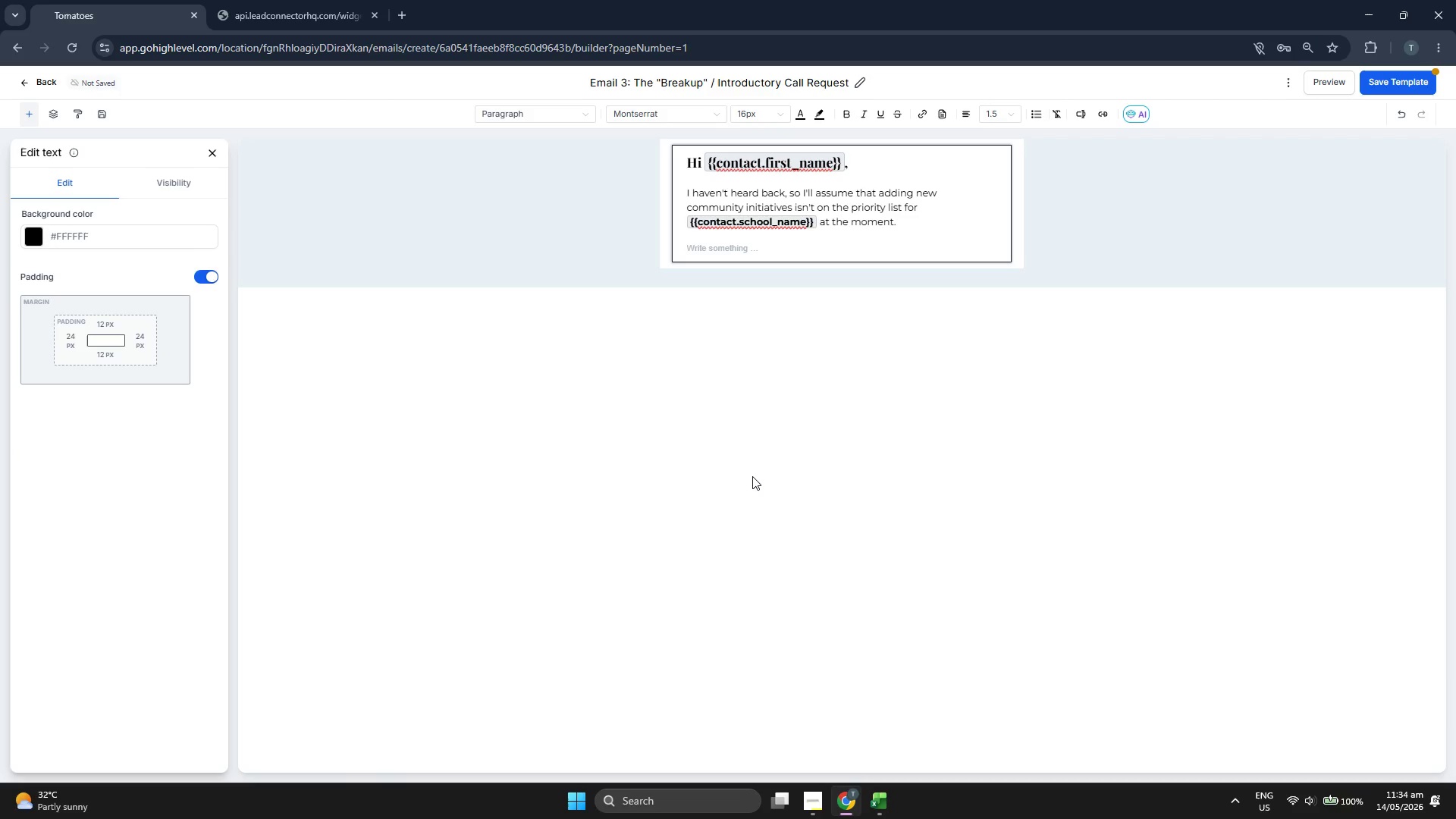 
type(I'll head back to the studio )
 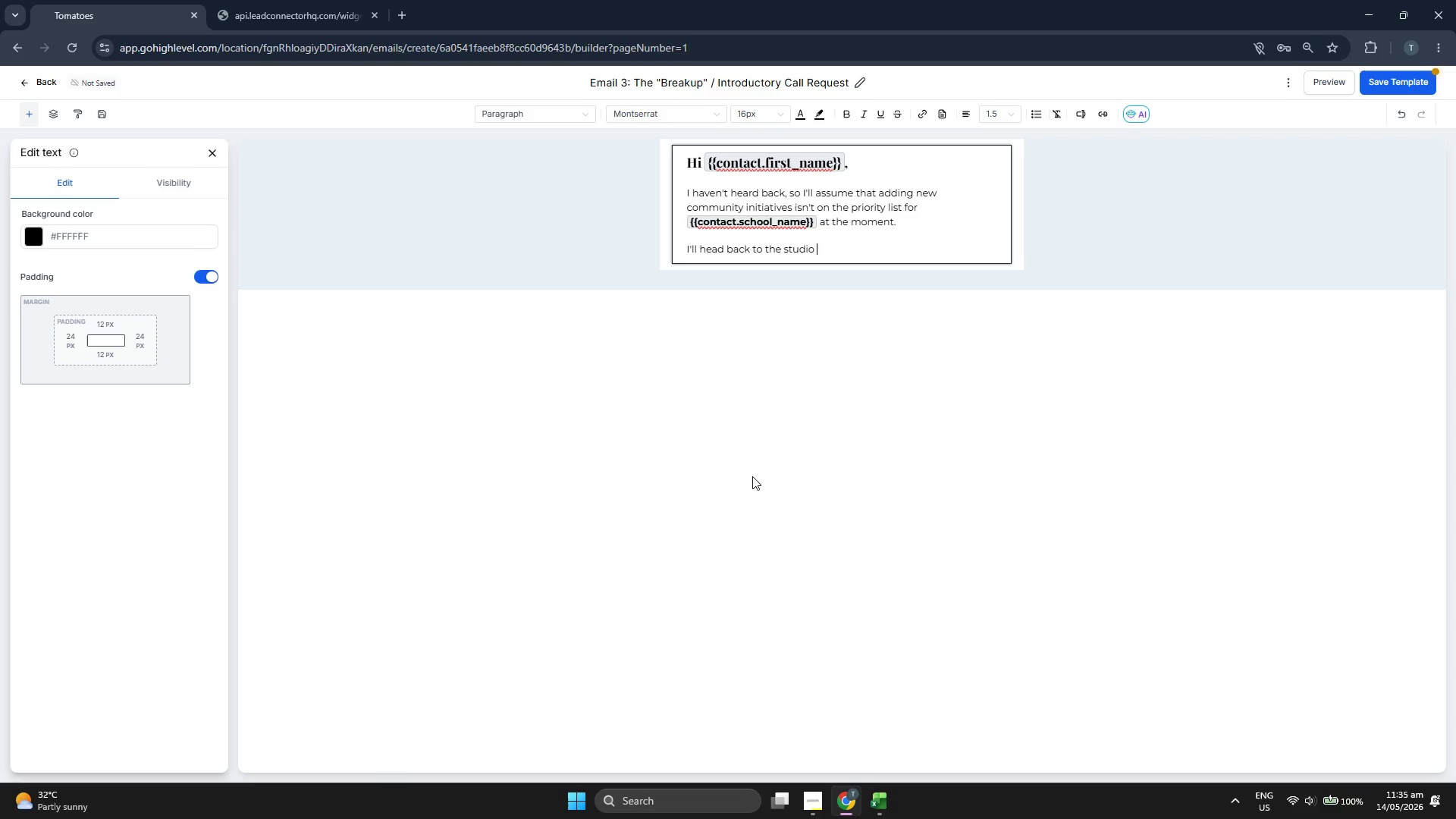 
type(and stop into )
 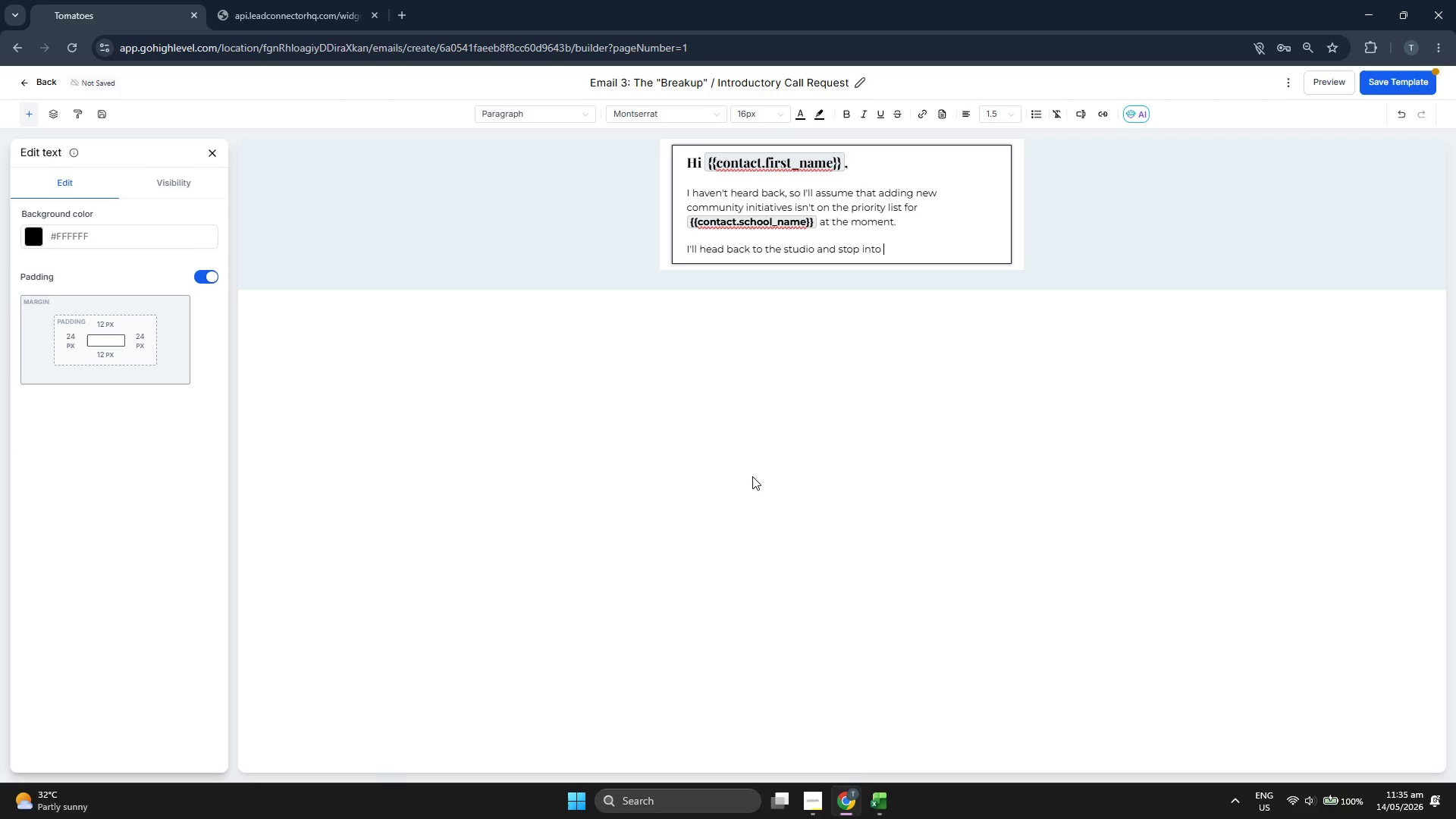 
type(your )
 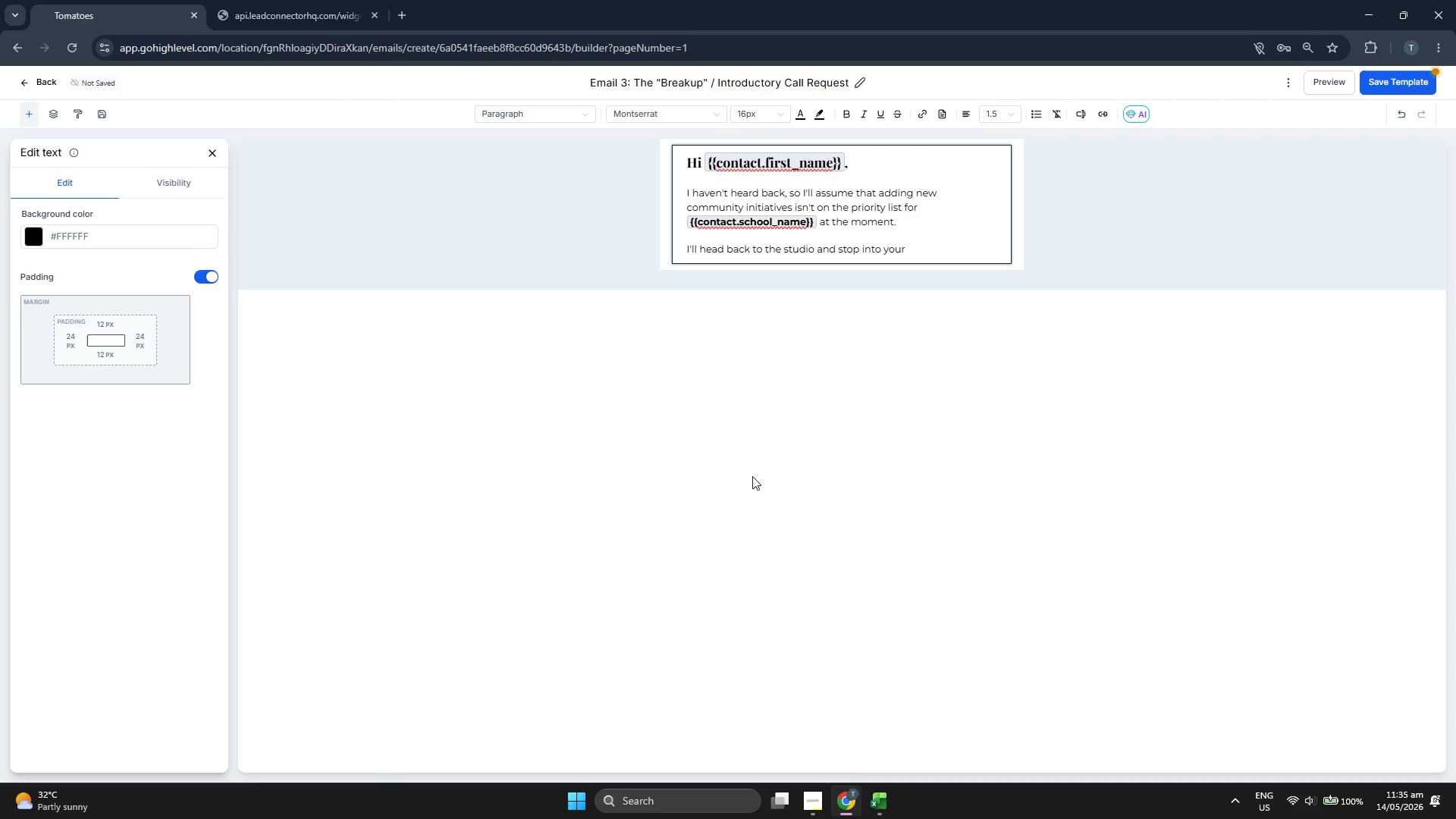 
type(f)
key(Backspace)
type(inbox for now. However, if you'd like to keep our info on file for a future wellness week or after-school program, I'd still)
 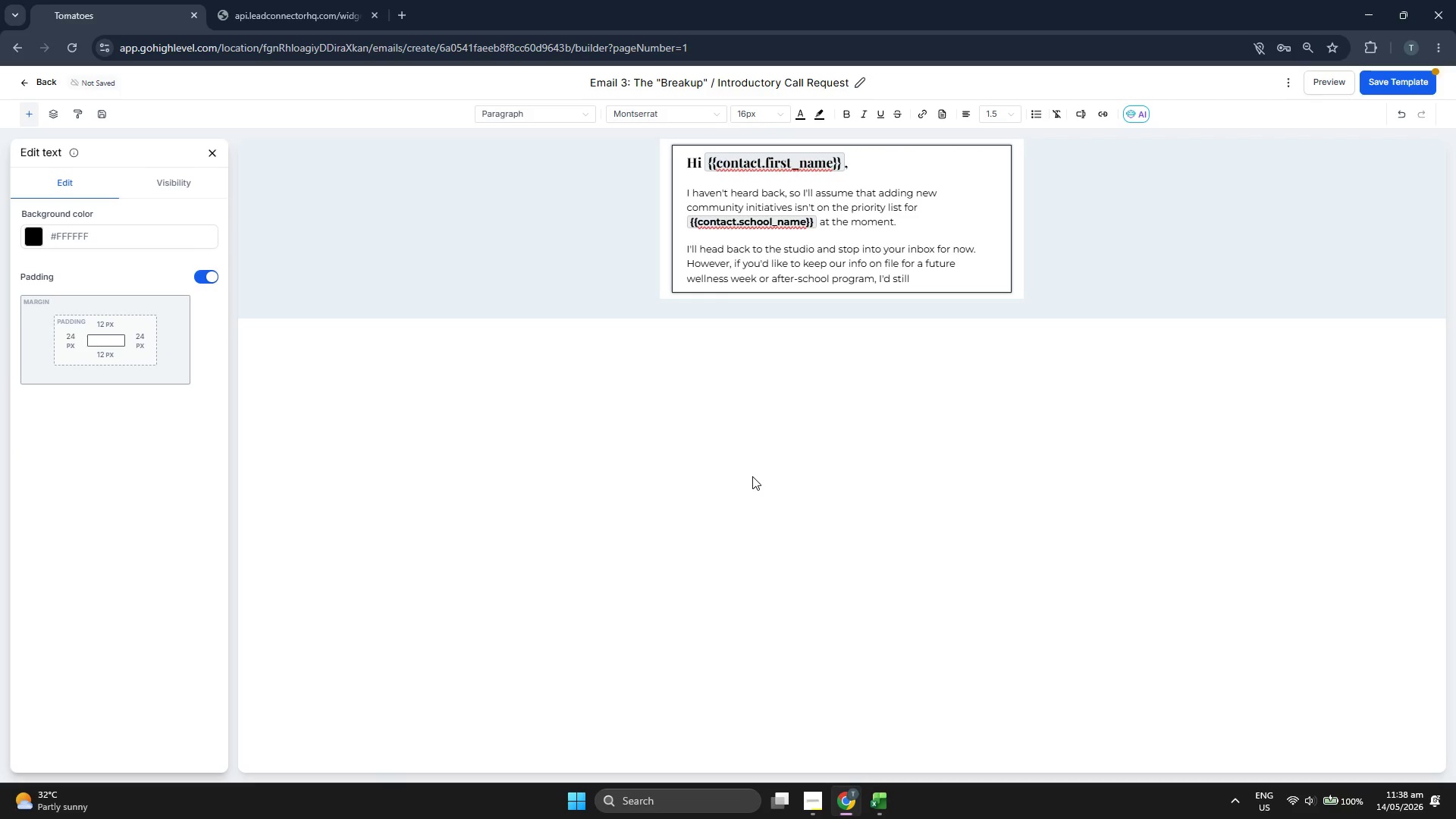 
type( love to have a brief 5-minute introductory call just to put a voice to h)
key(Backspace)
type(the name.)
 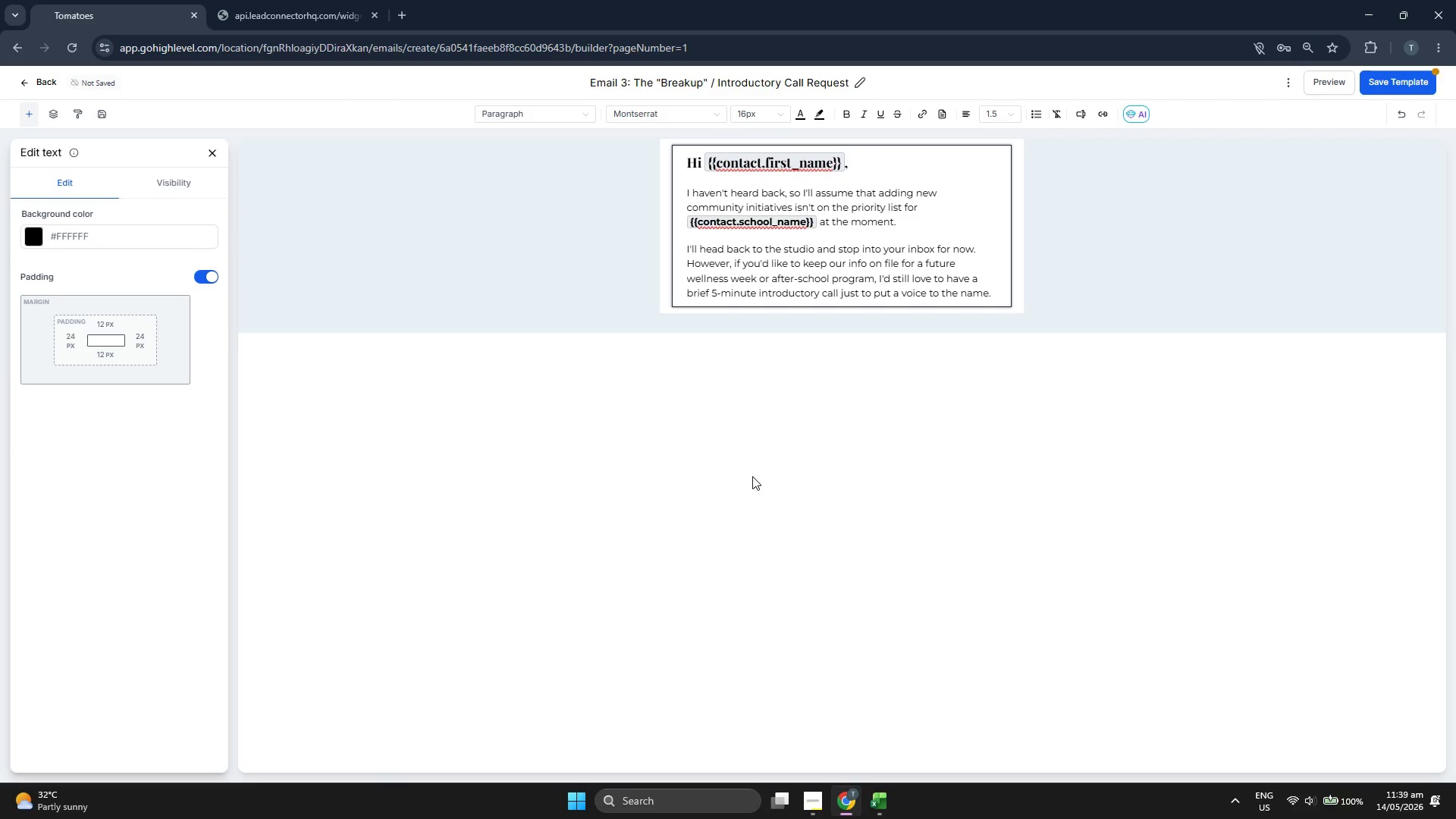 
key(Enter)
 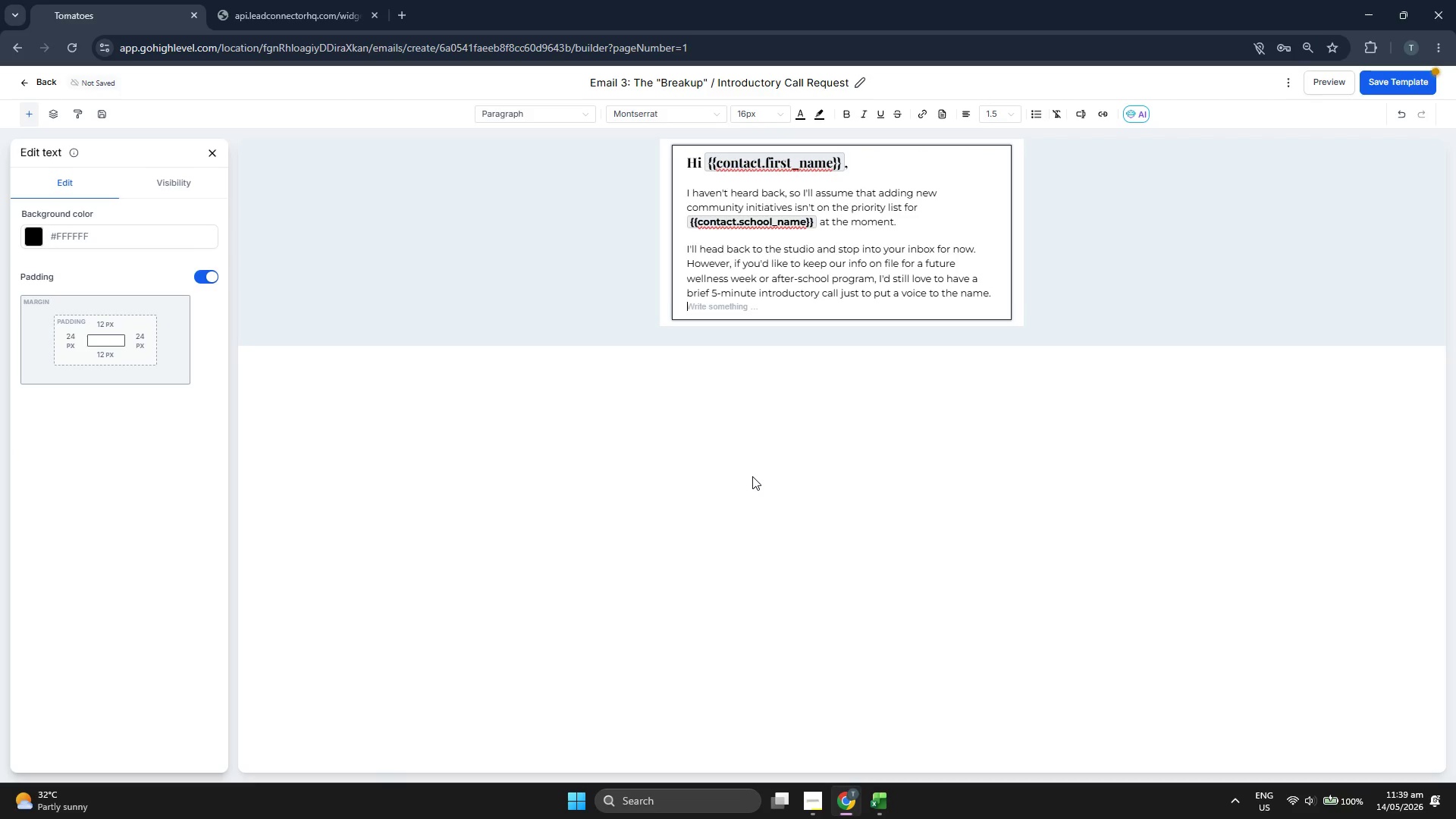 
key(Enter)
 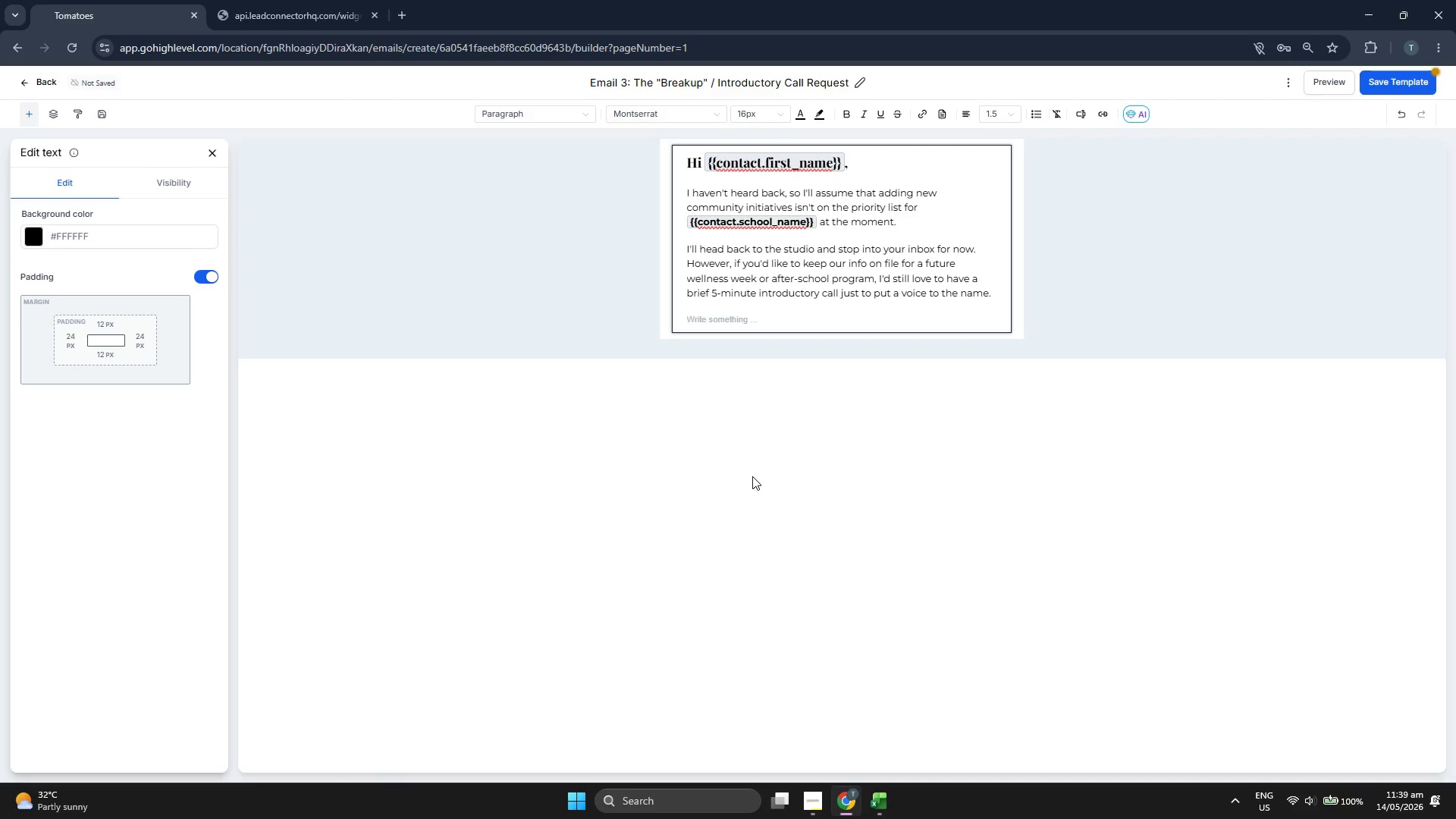 
key(CapsLock)
 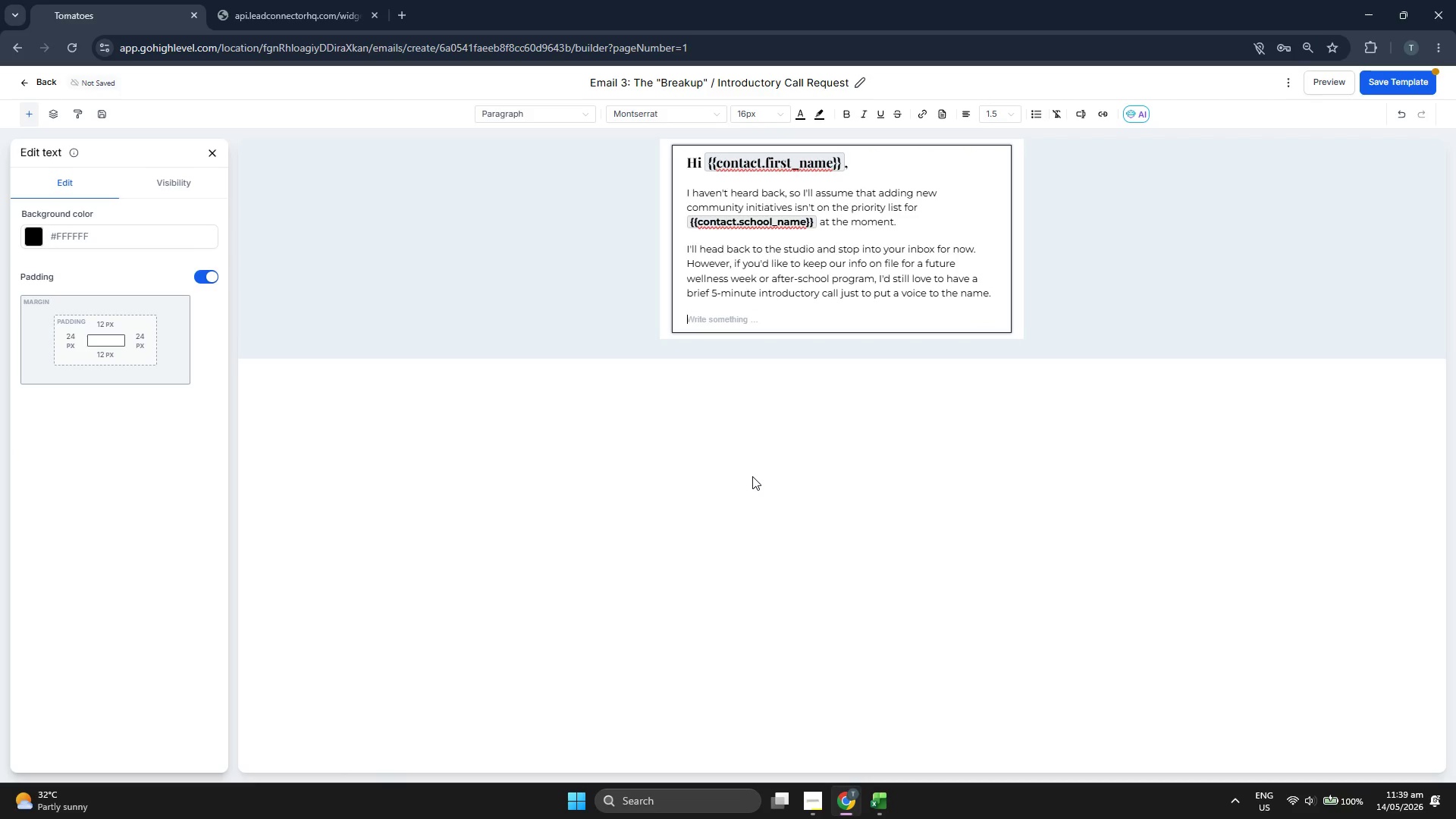 
key(I)
 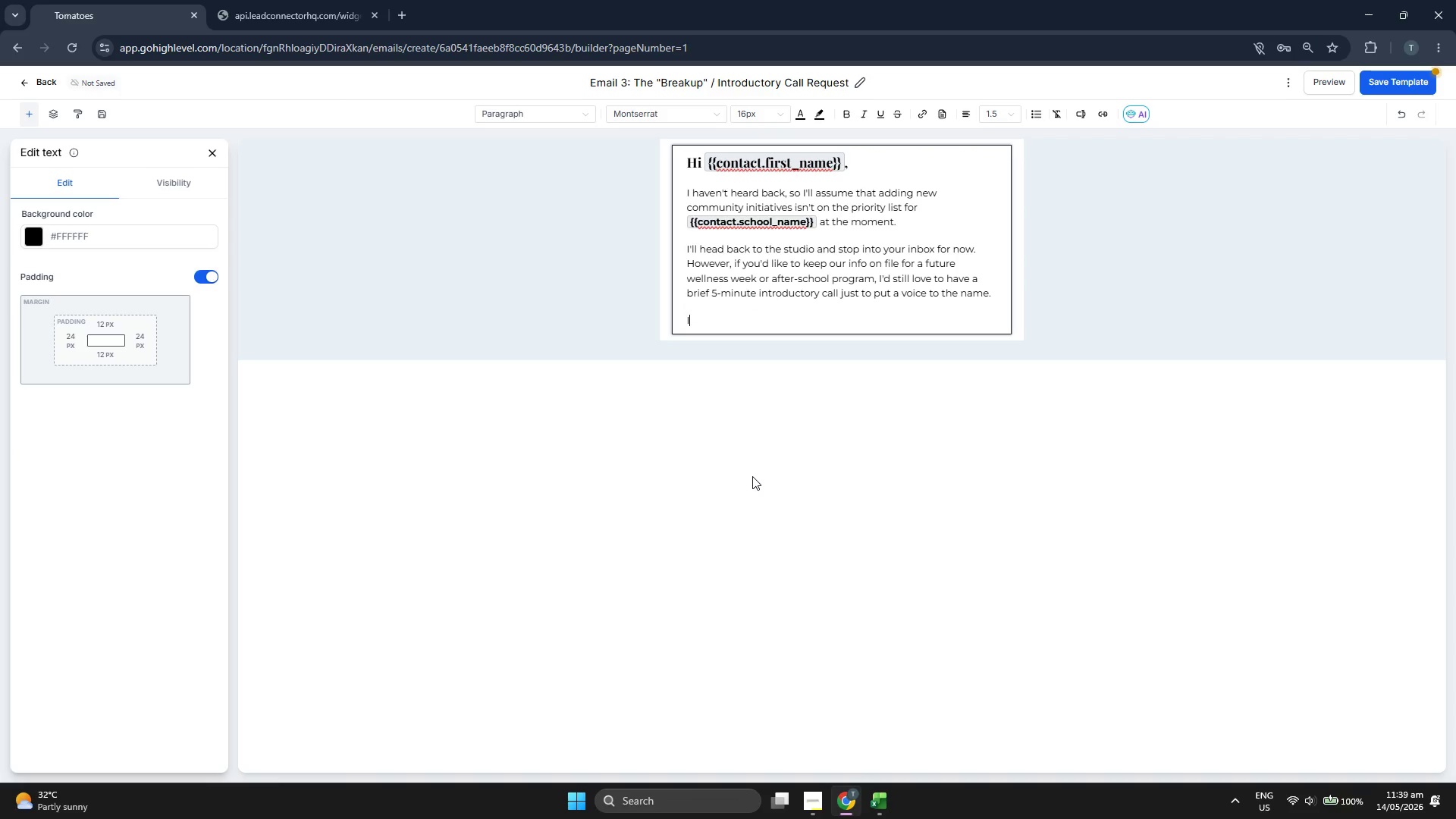 
key(CapsLock)
 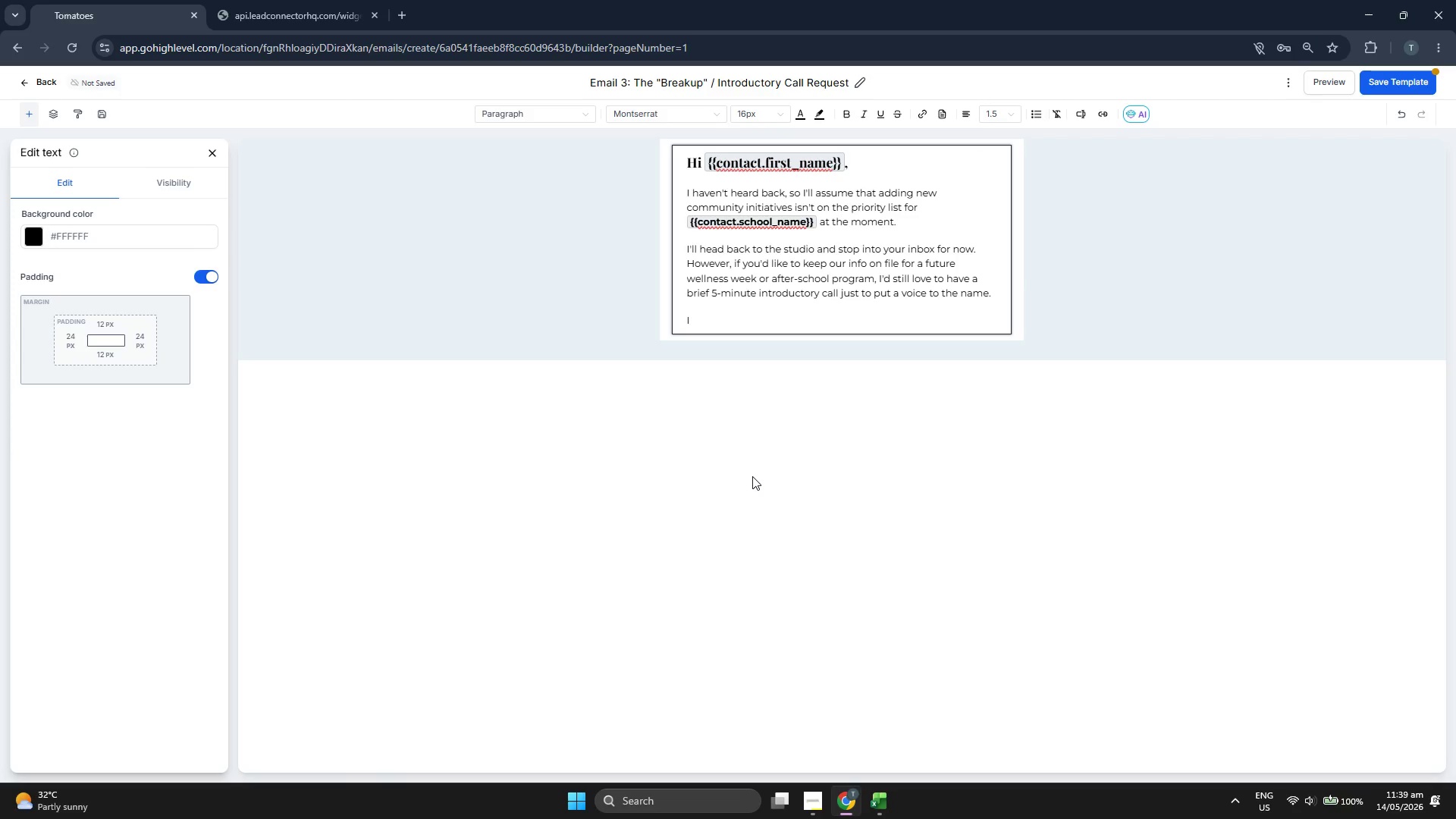 
key(F)
 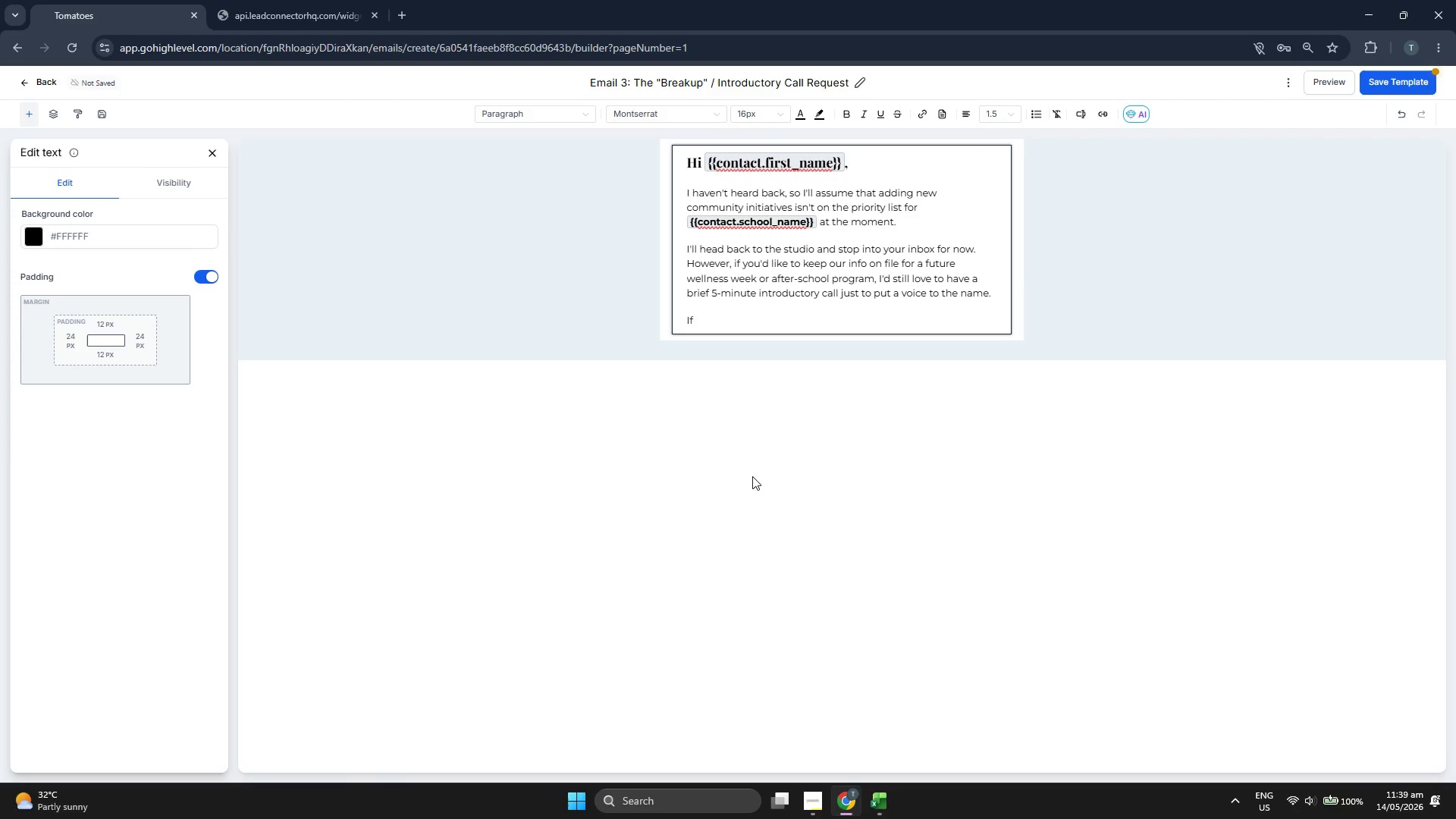 
key(Space)
 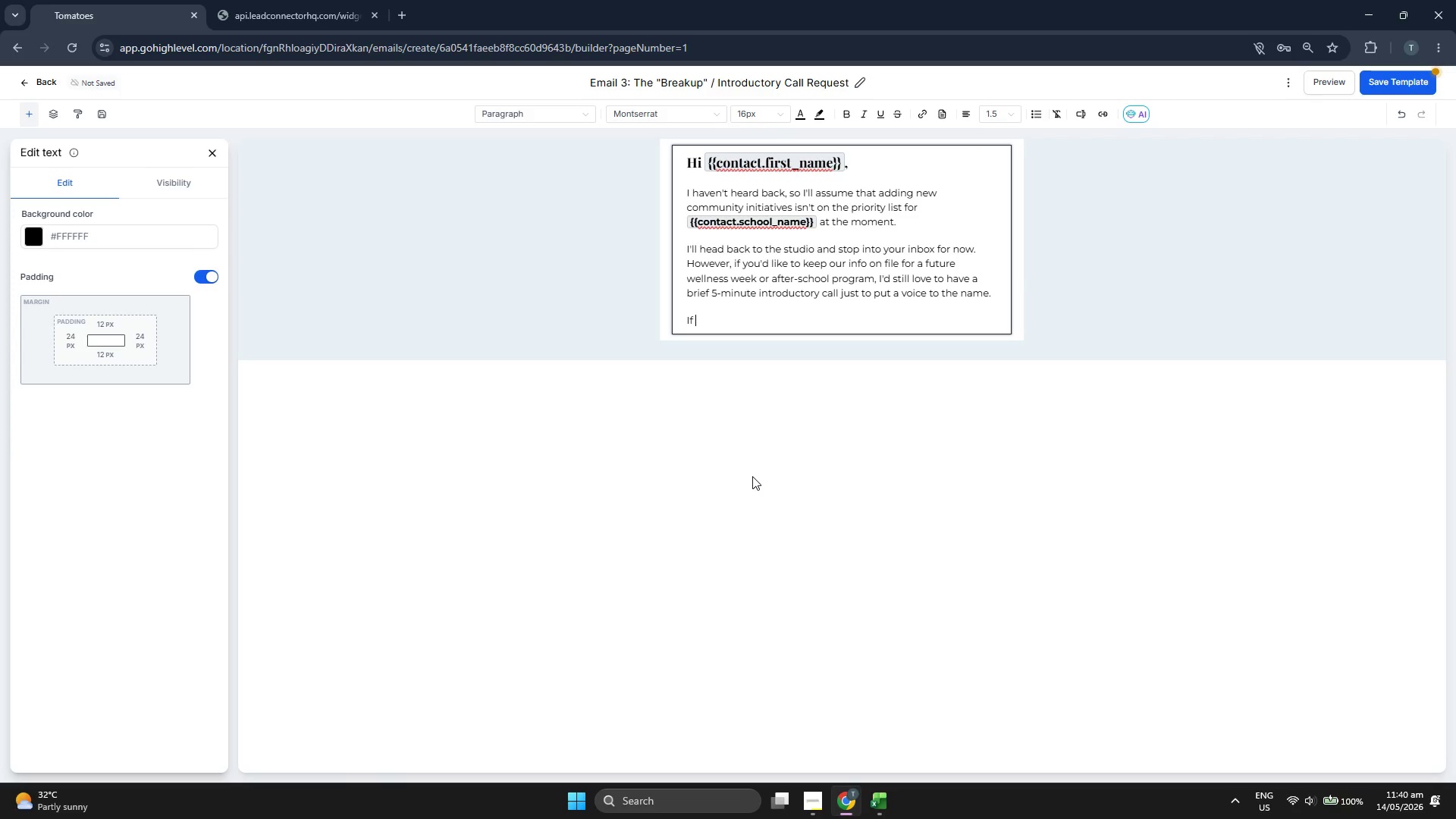 
type(not, no worries at all)
 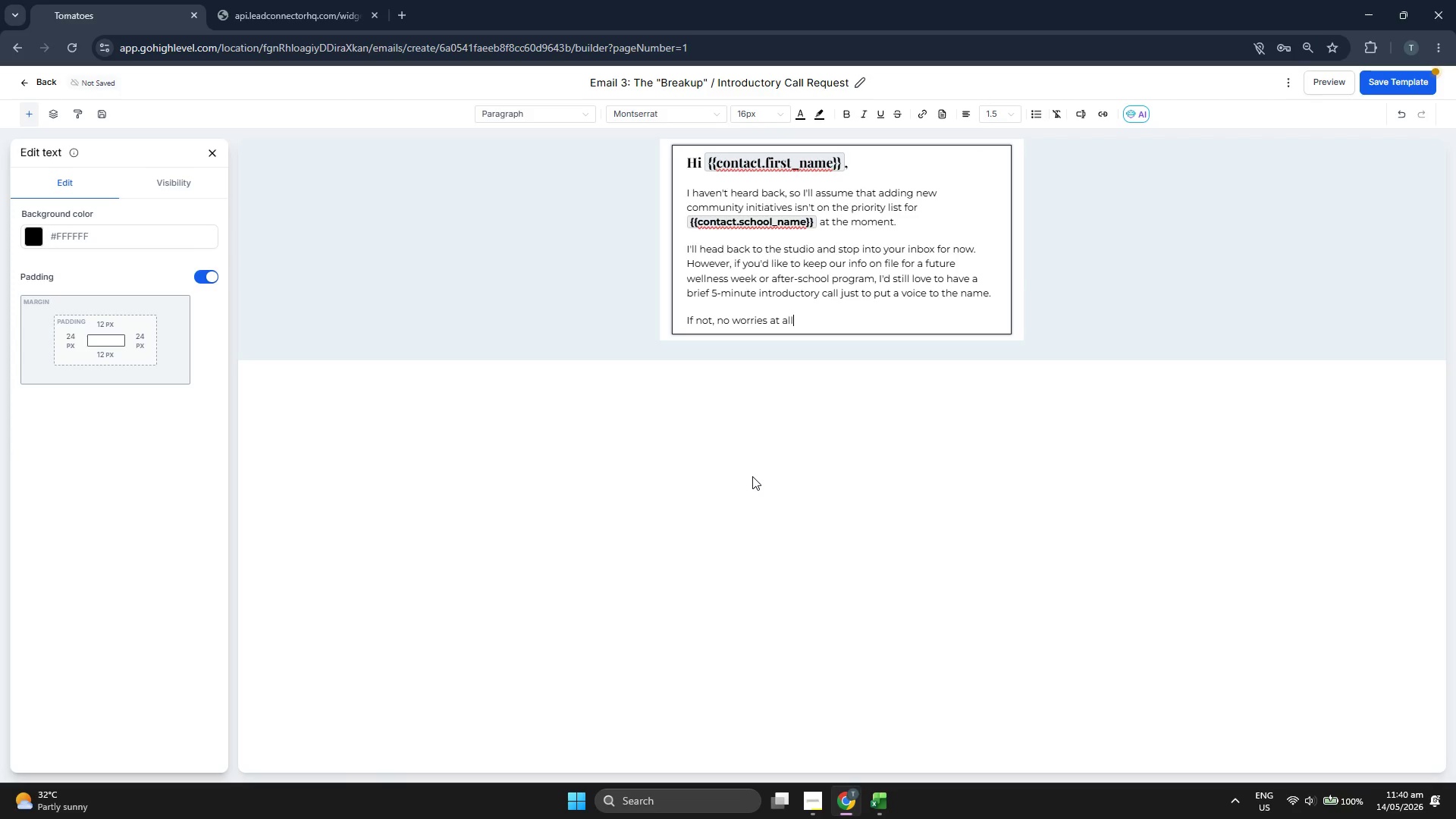 
key(Space)
 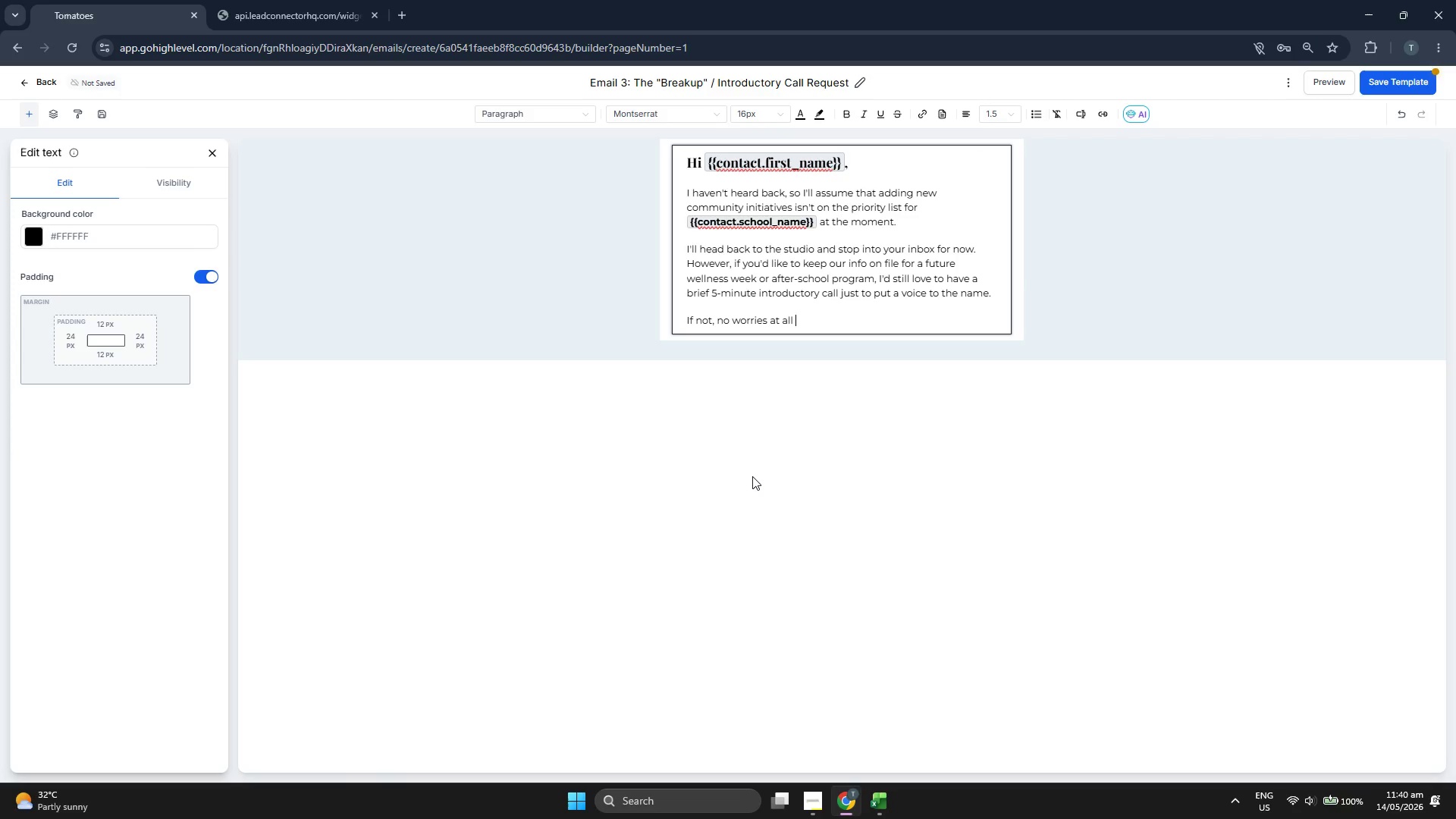 
type(k)
key(Backspace)
key(Backspace)
type(. Keep )
 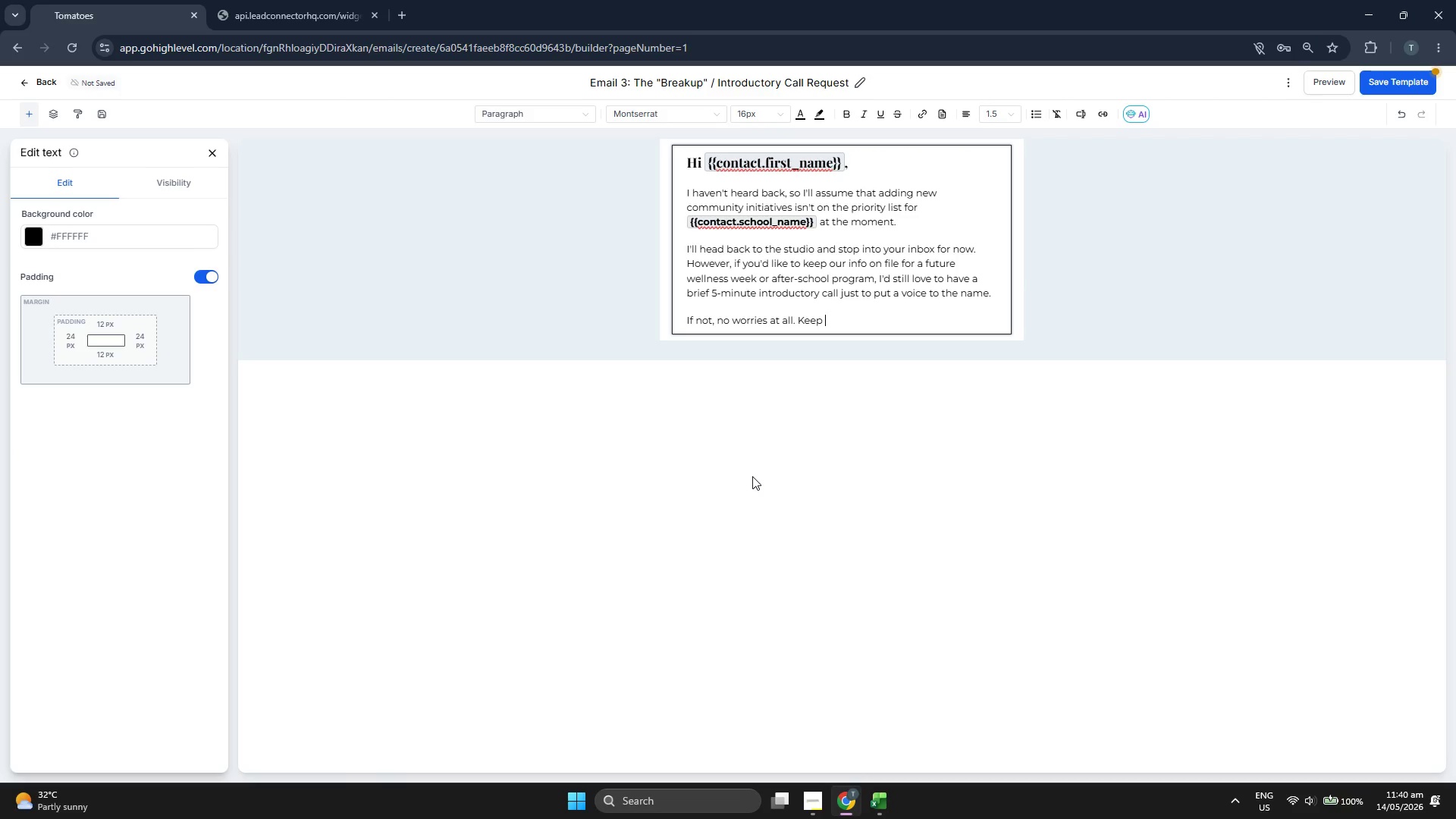 
type(up h)
key(Backspace)
type(the great work with your students in )
 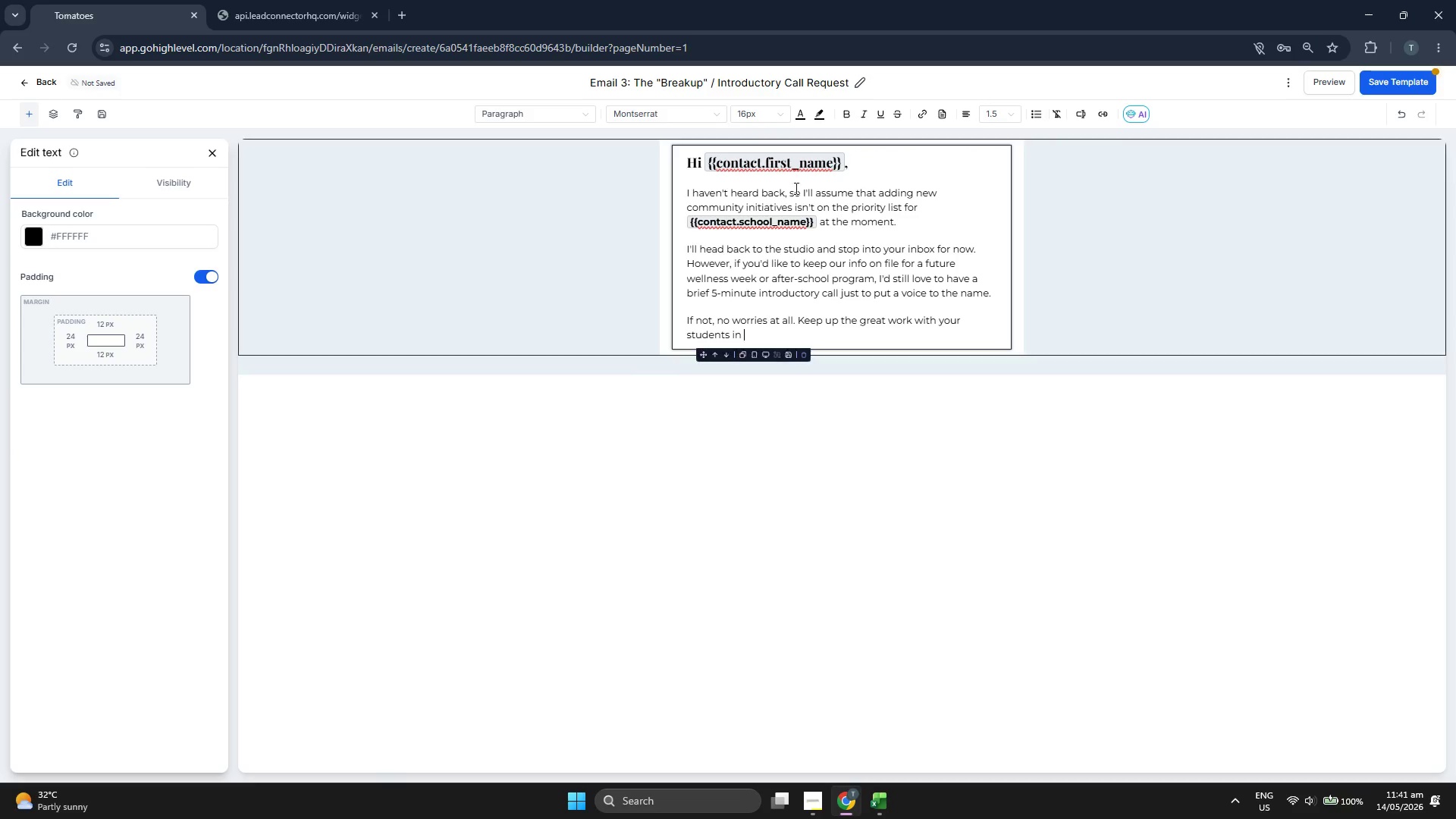 
left_click([843, 113])
 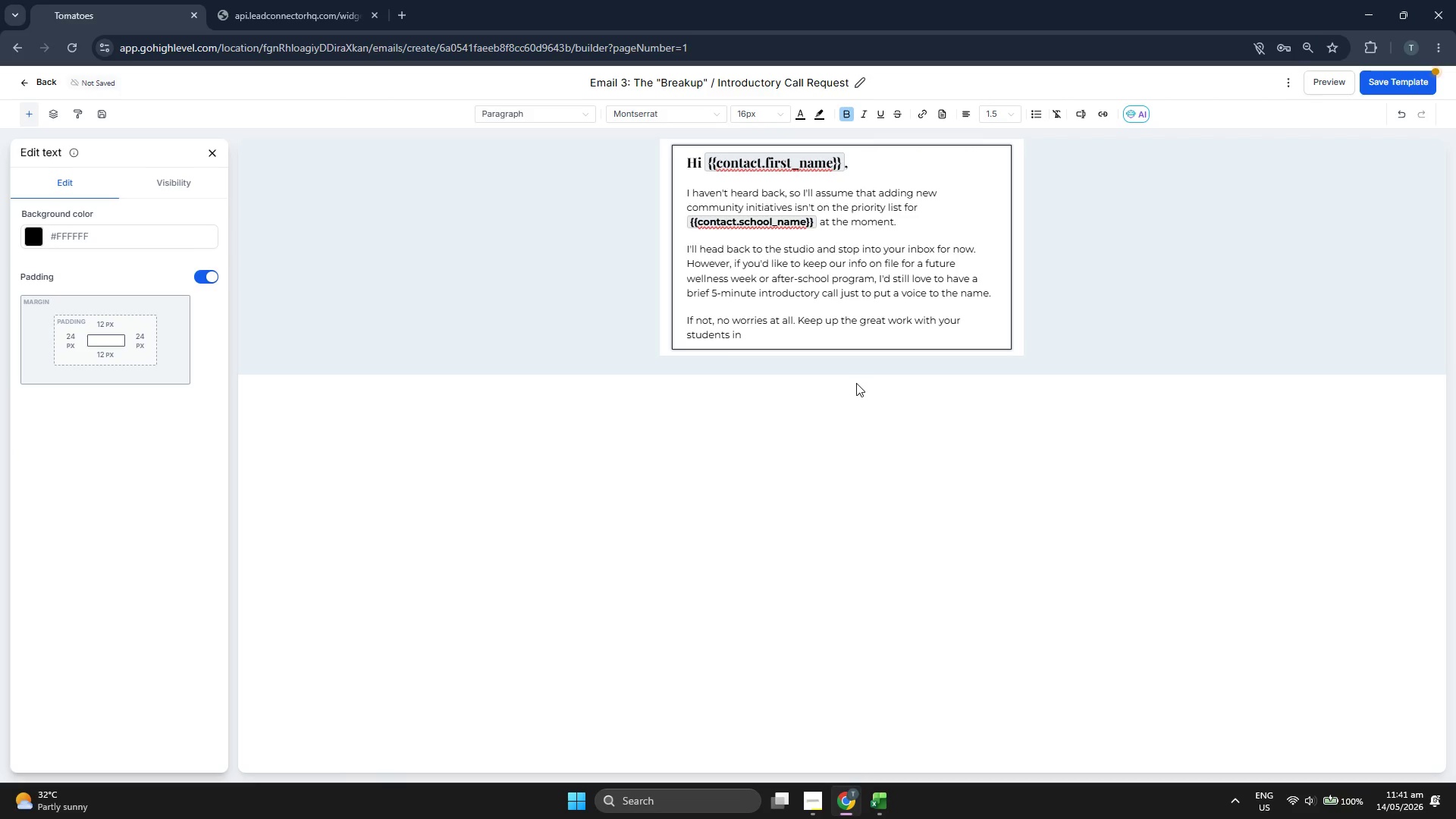 
type({{contact.neighborhood}})
 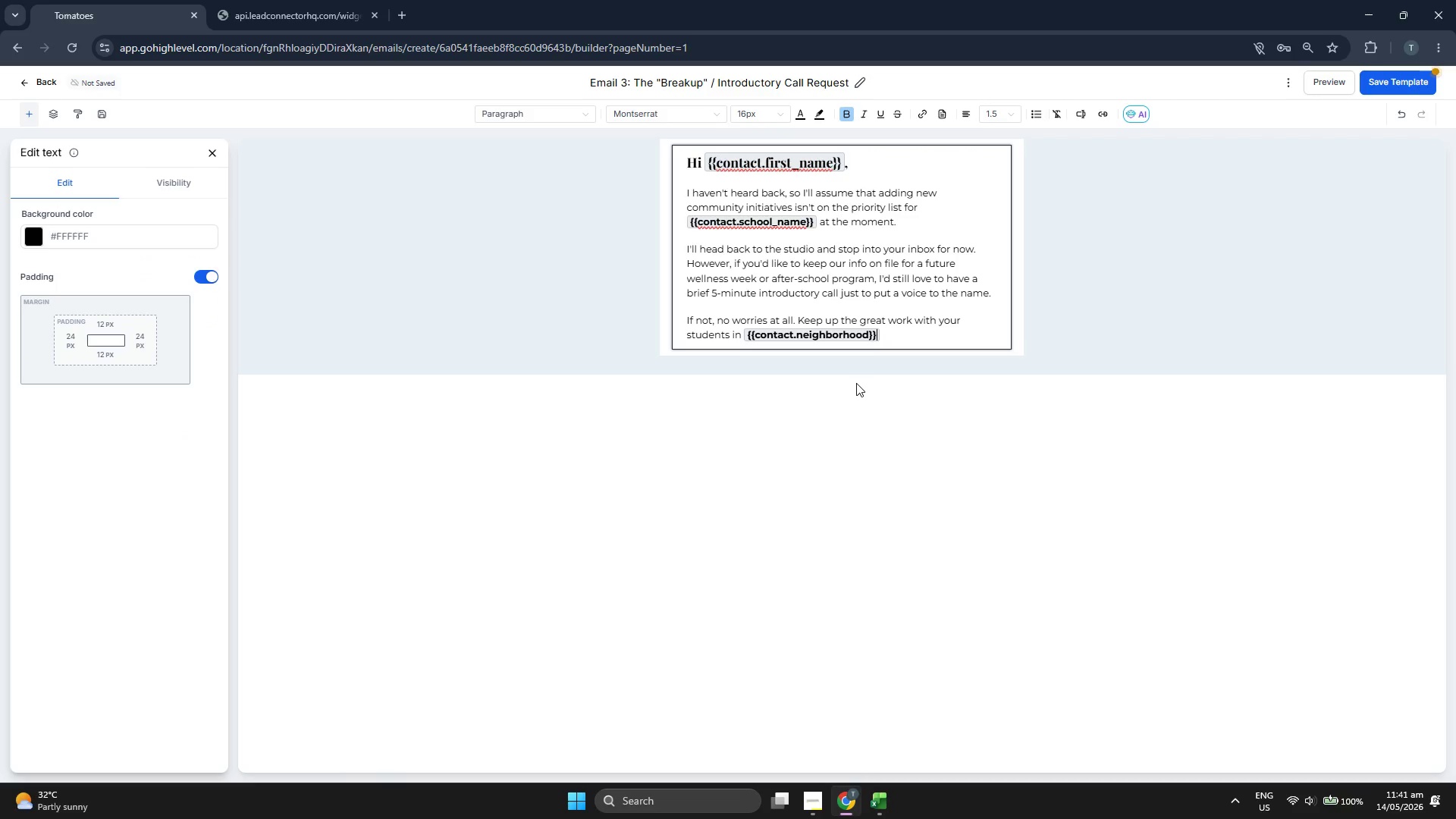 
wait(6.7)
 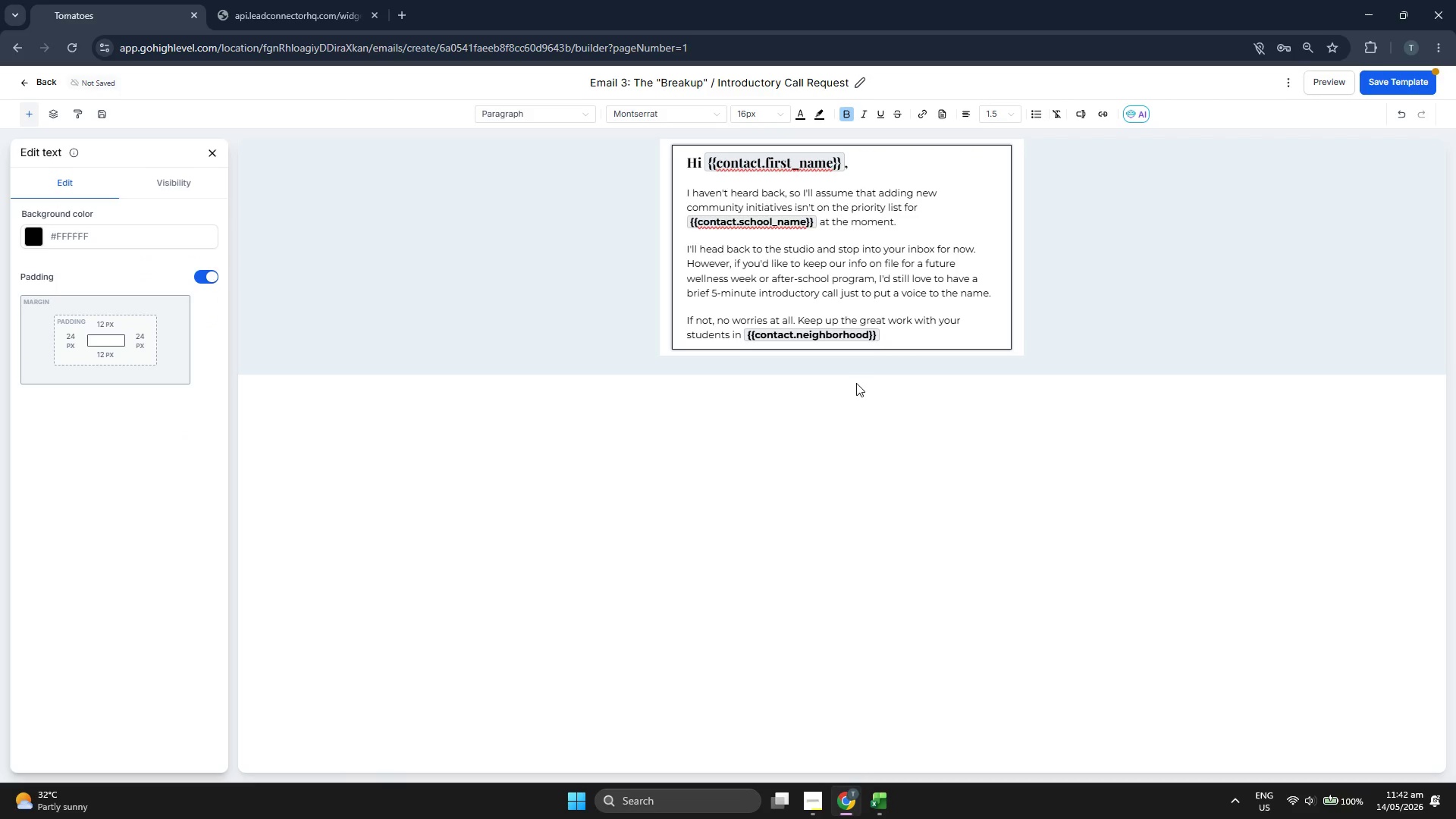 
left_click([846, 115])
 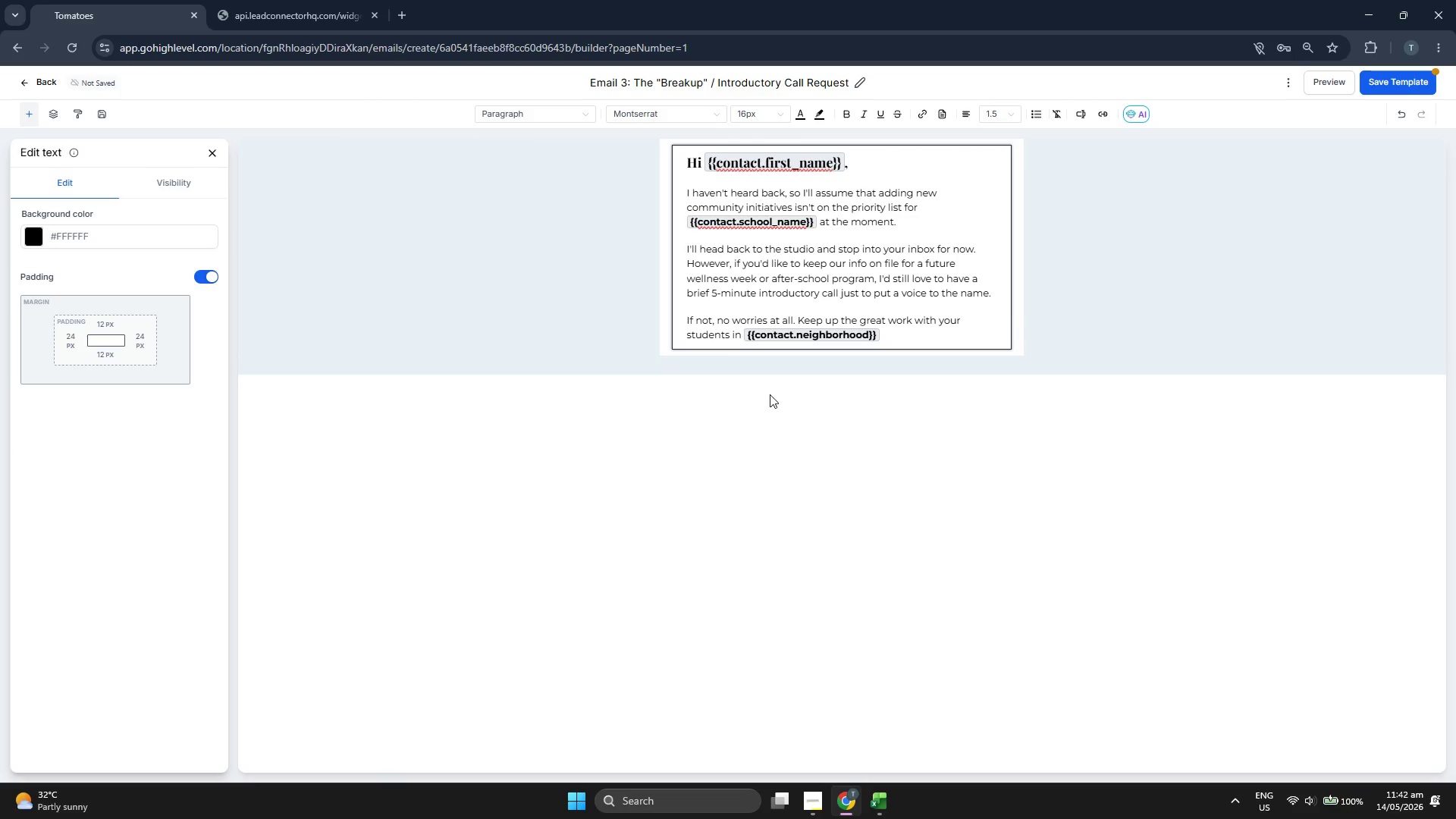 
key(Shift+1)
 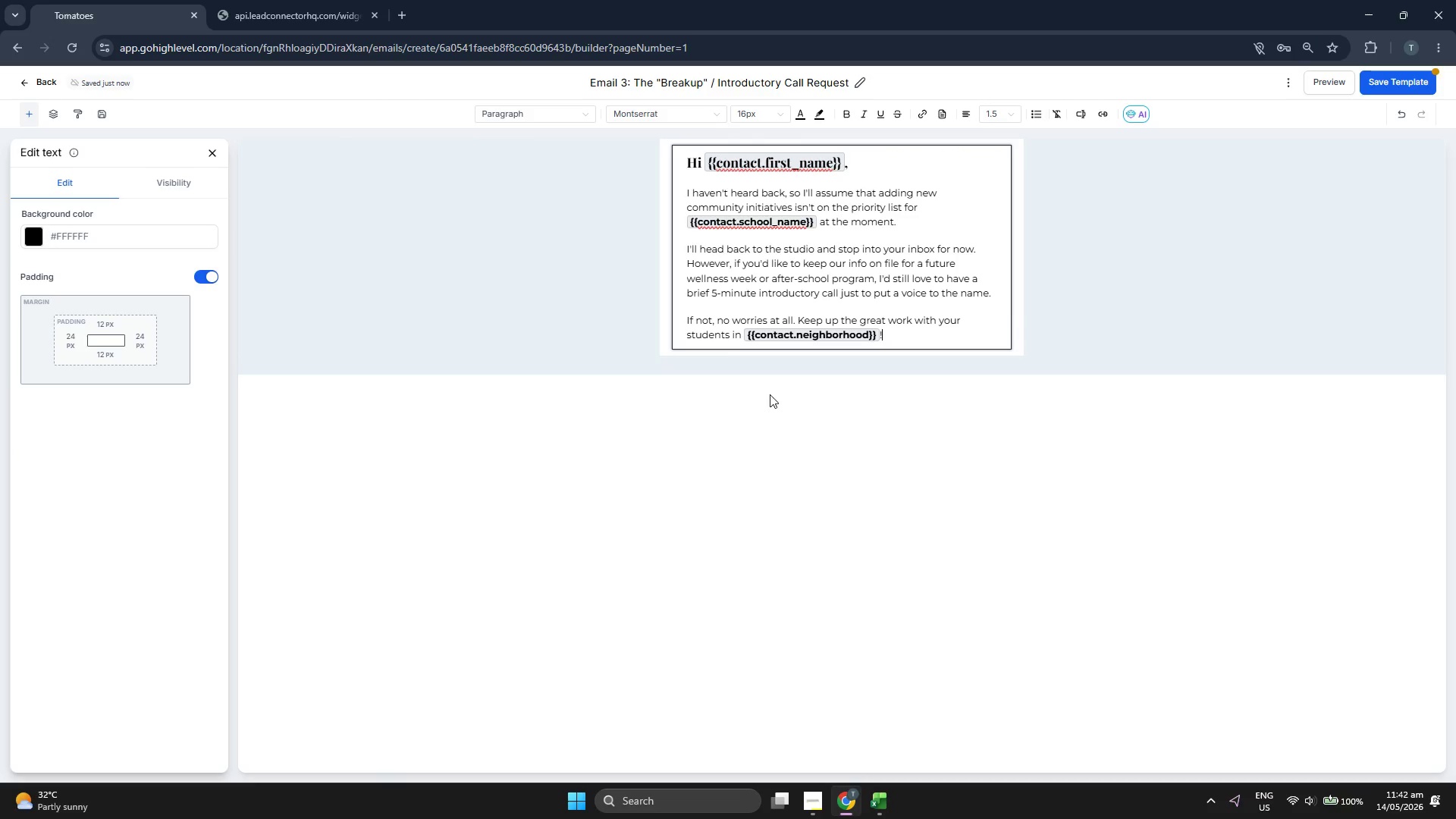 
key(Enter)
 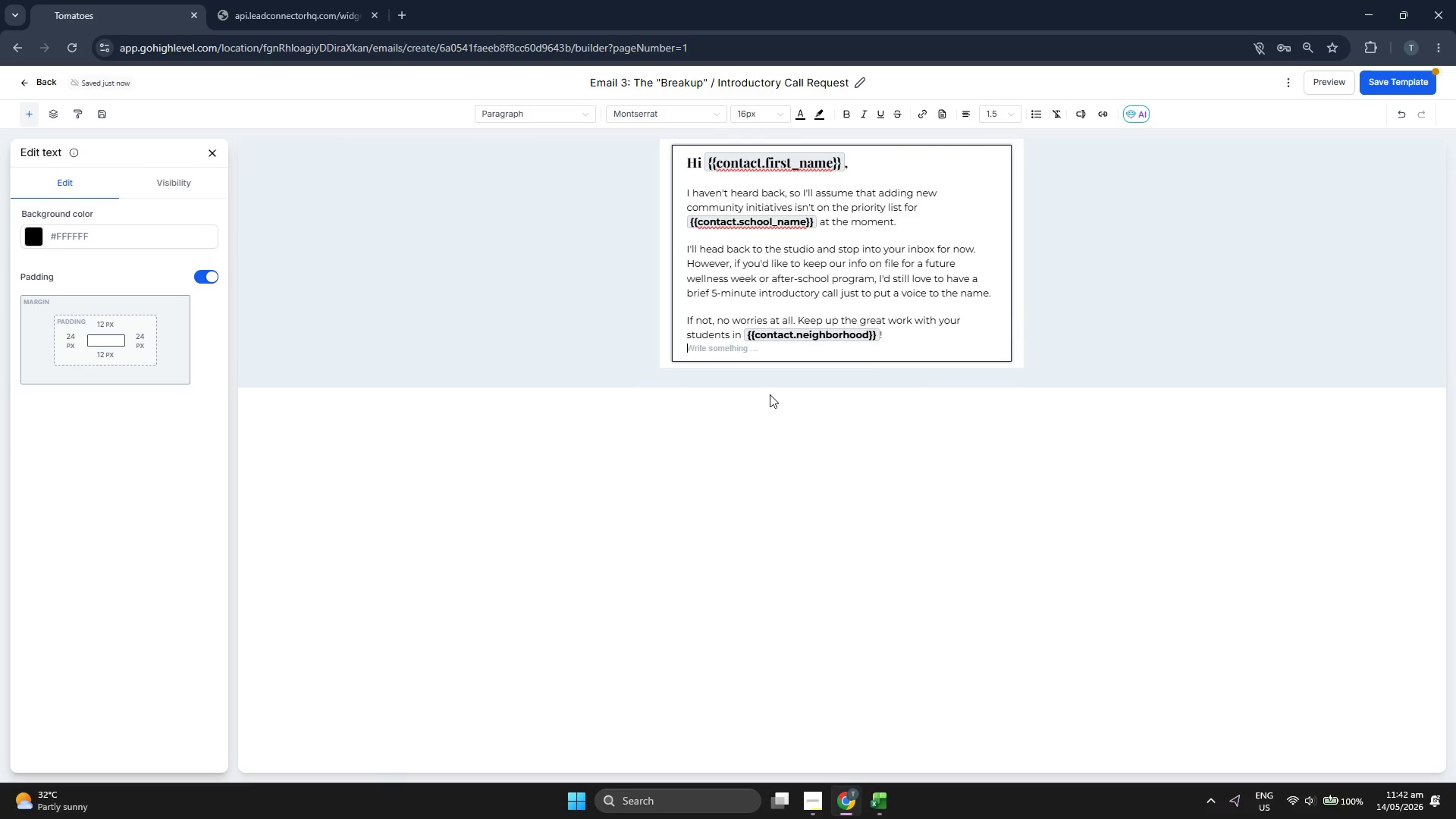 
key(Enter)
 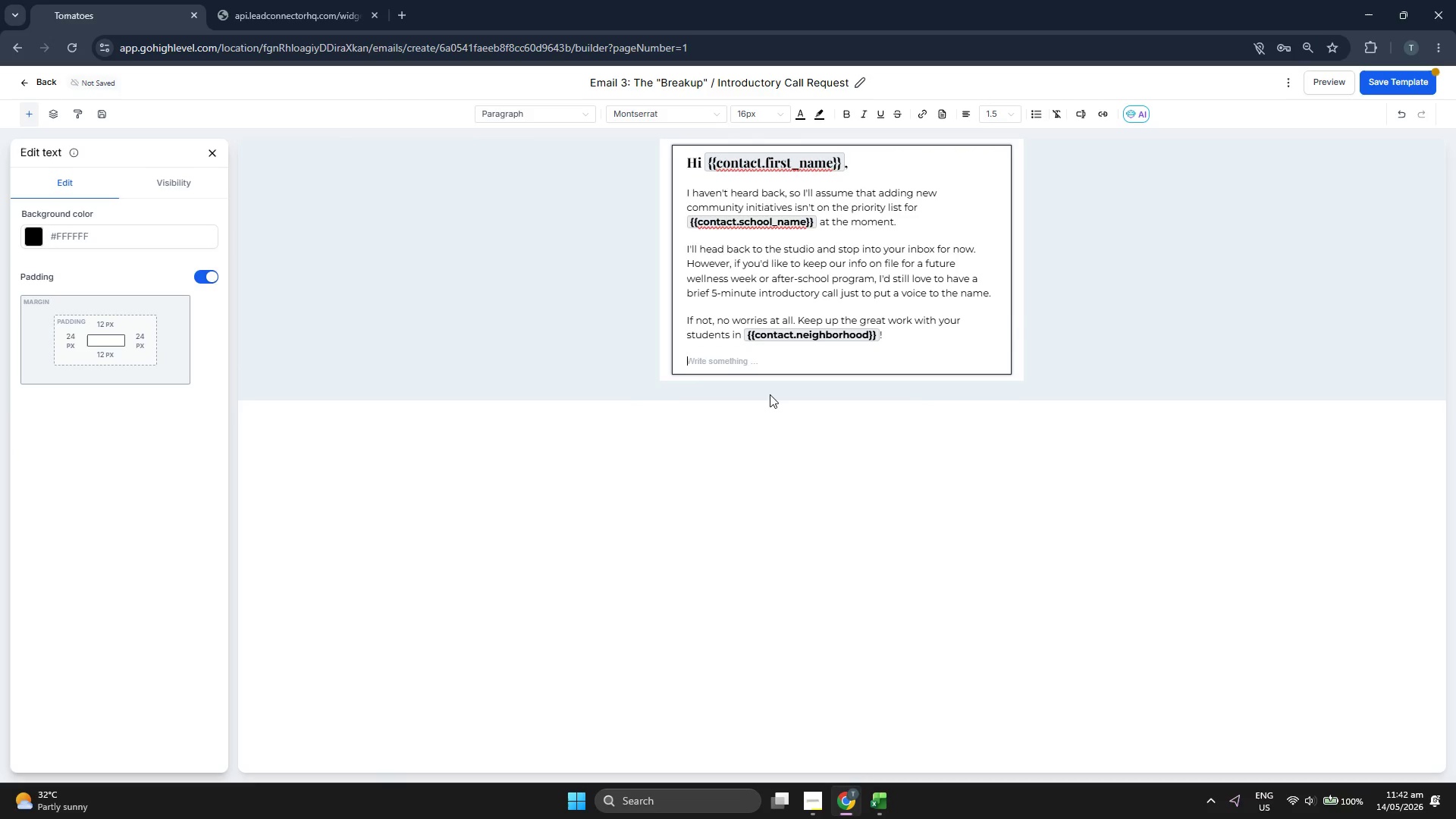 
key(CapsLock)
 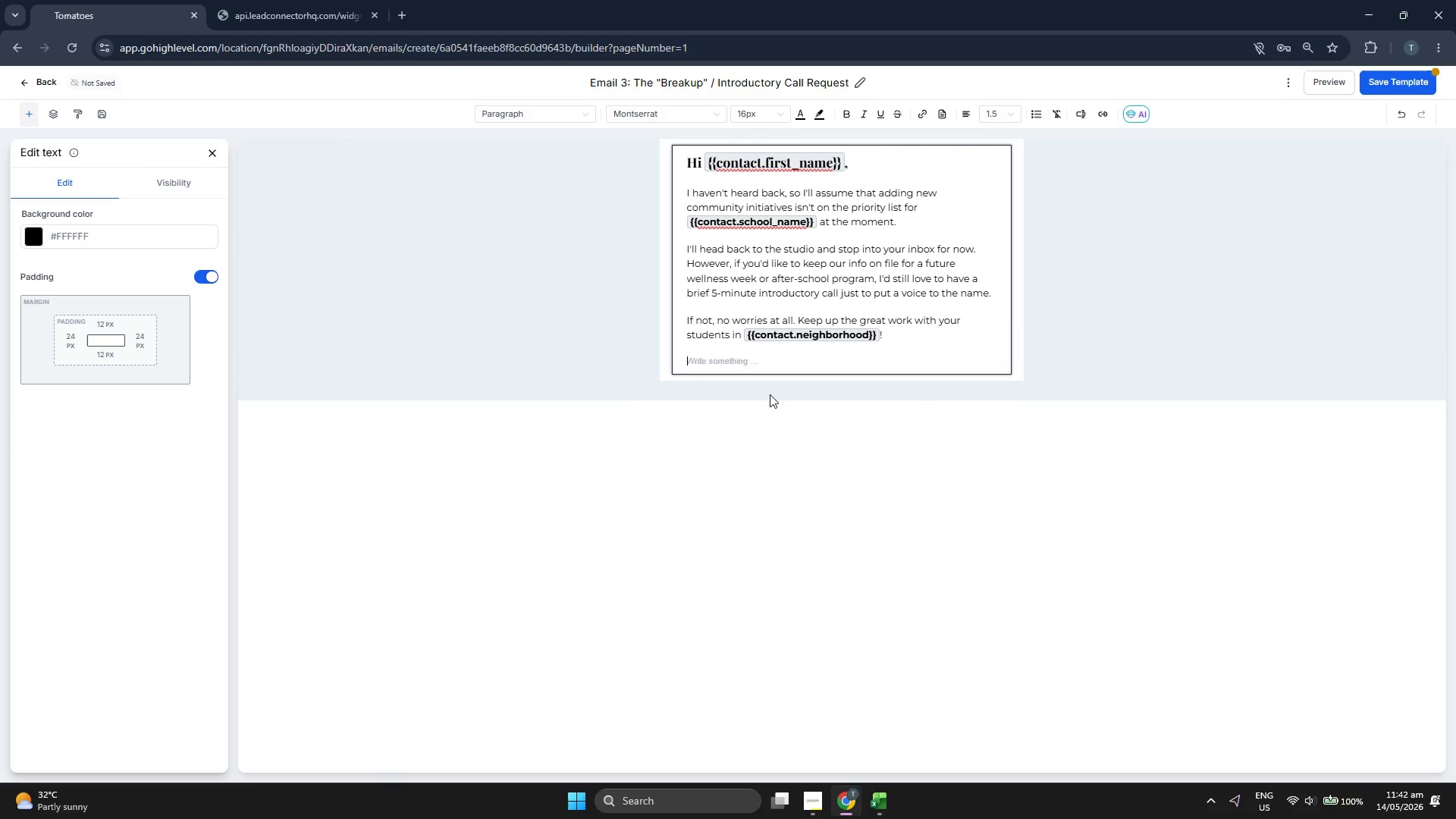 
key(B)
 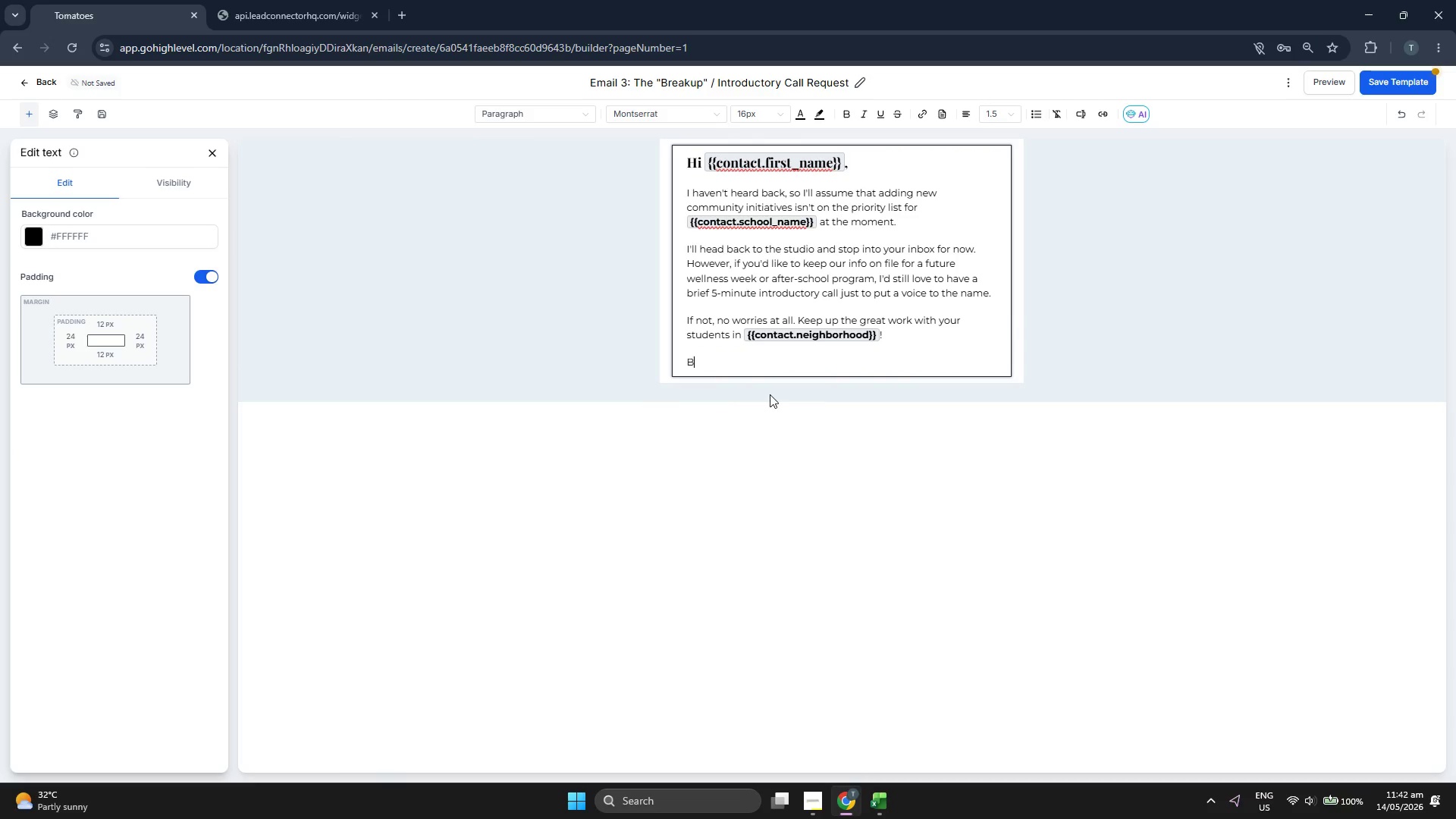 
key(CapsLock)
 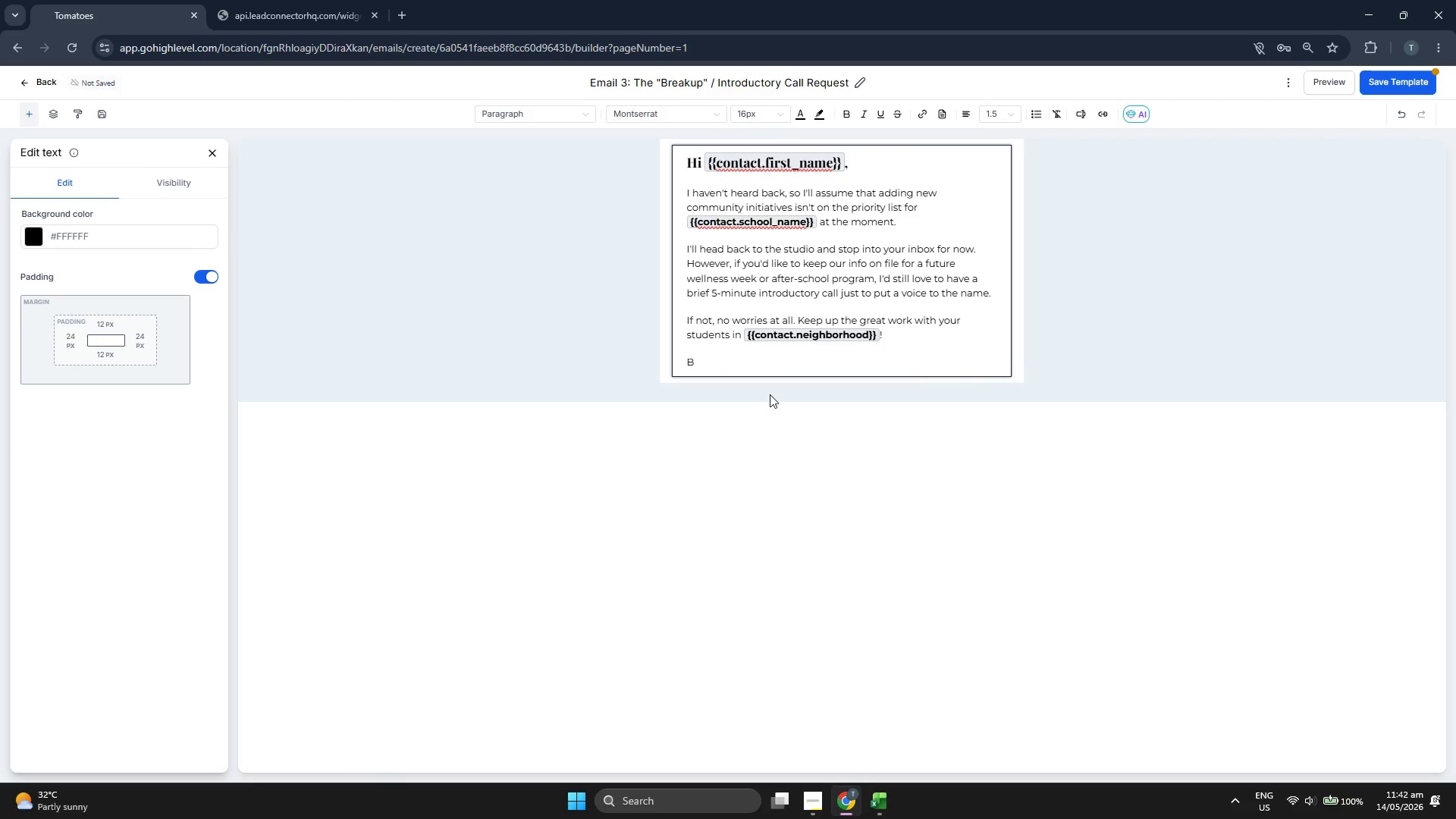 
type(est,)
 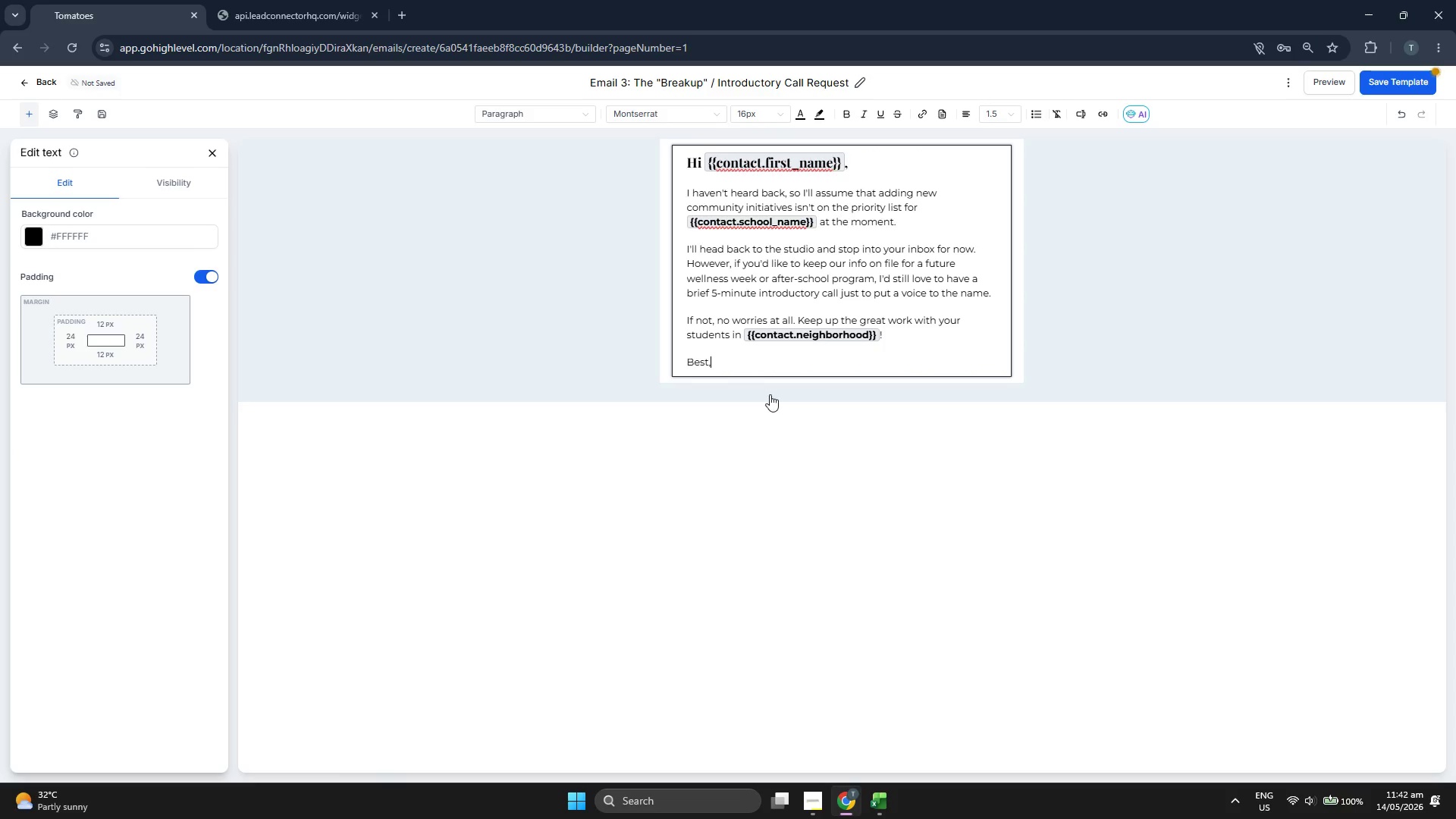 
key(Enter)
 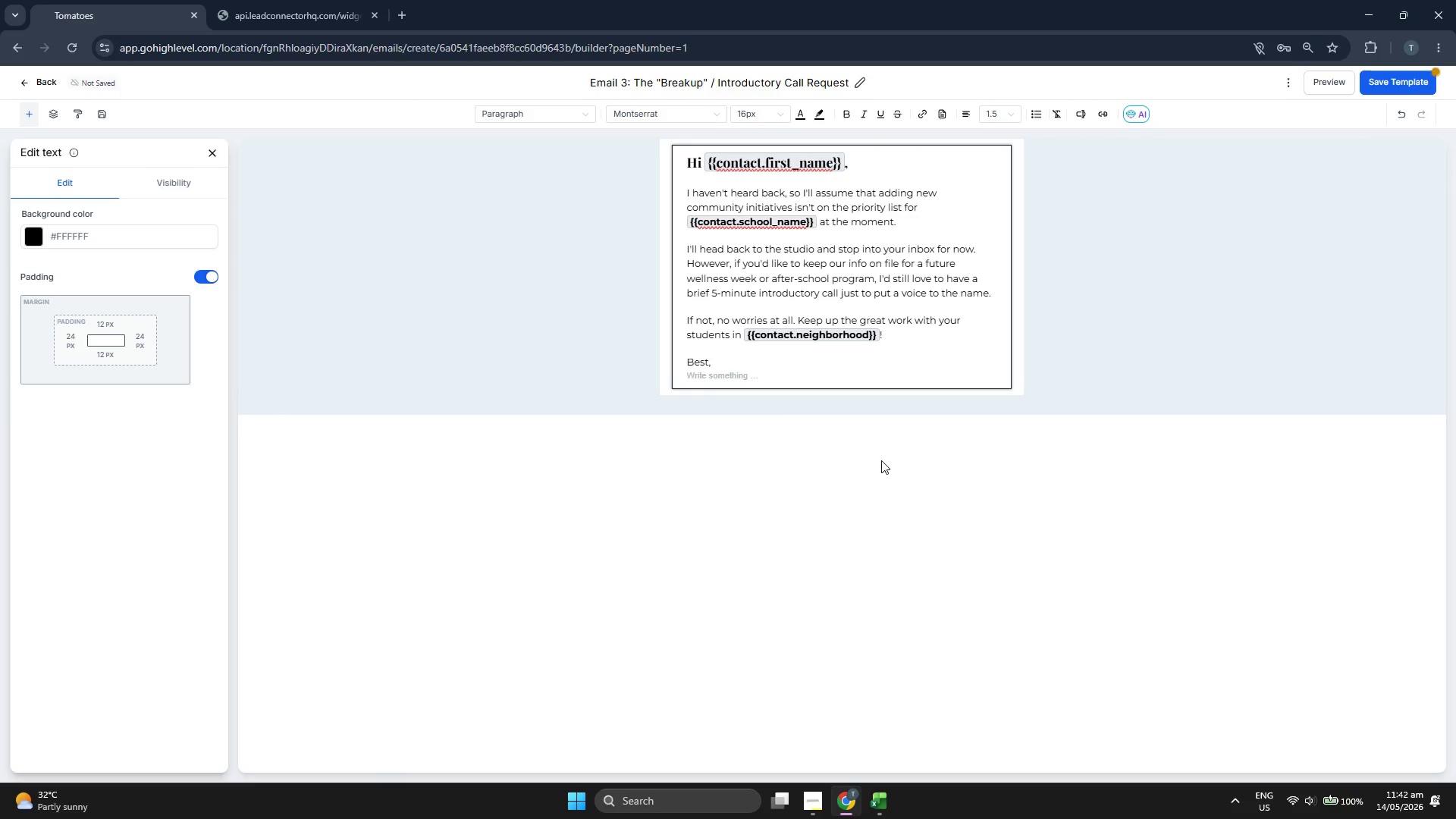 
type(Iro)
 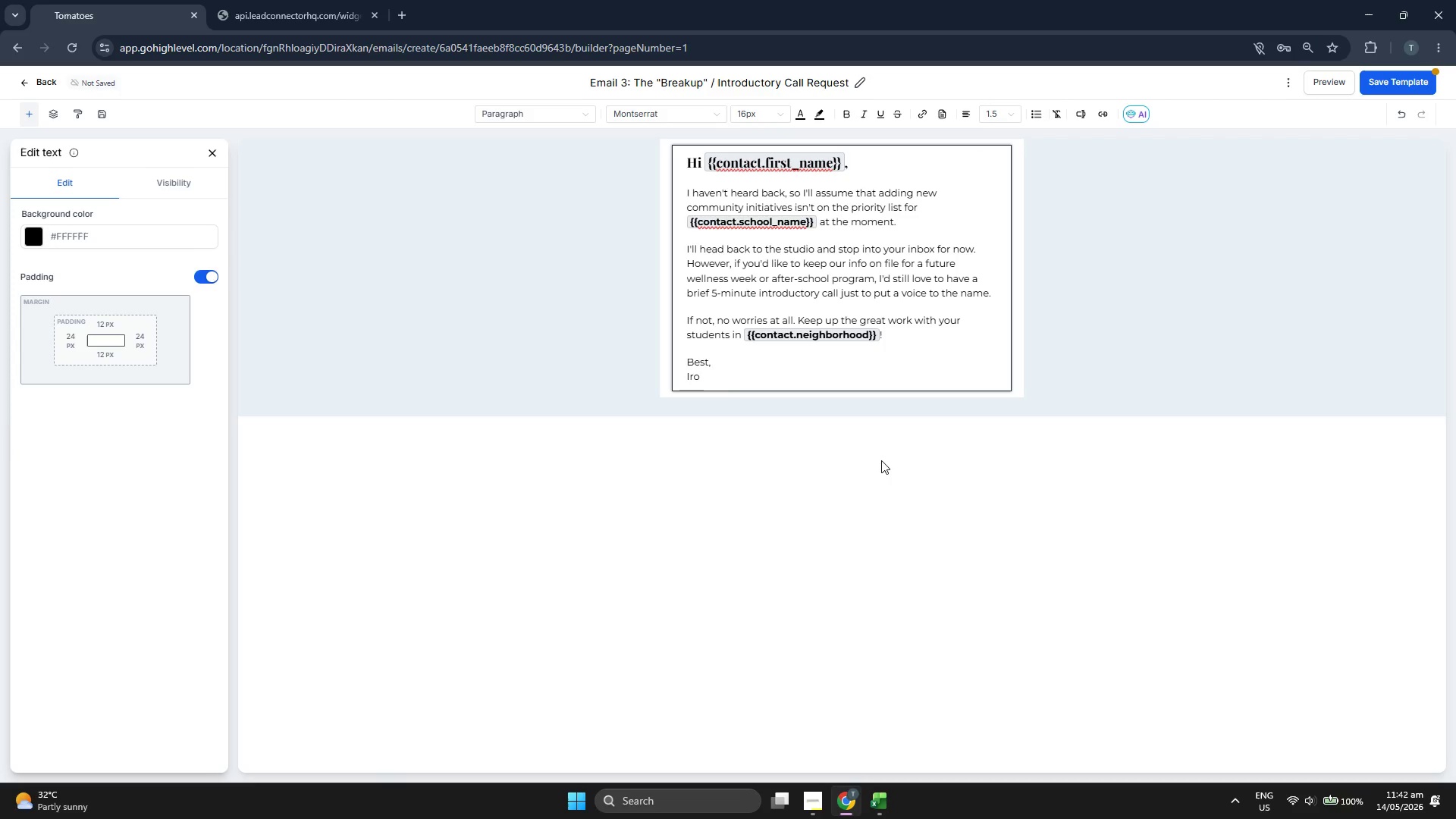 
type( )
key(Backspace)
type(n & Grace Academy)
 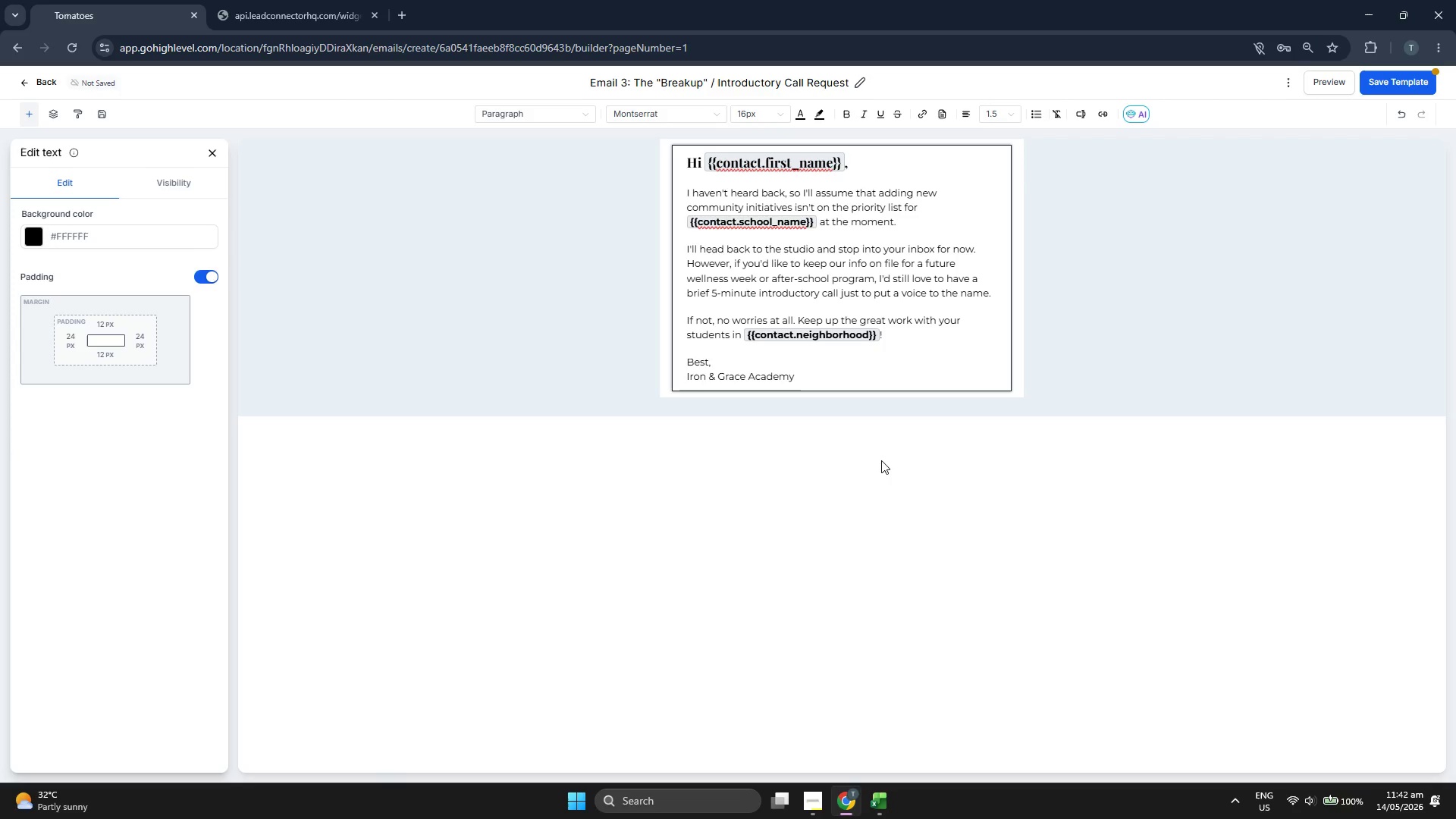 
left_click([881, 460])
 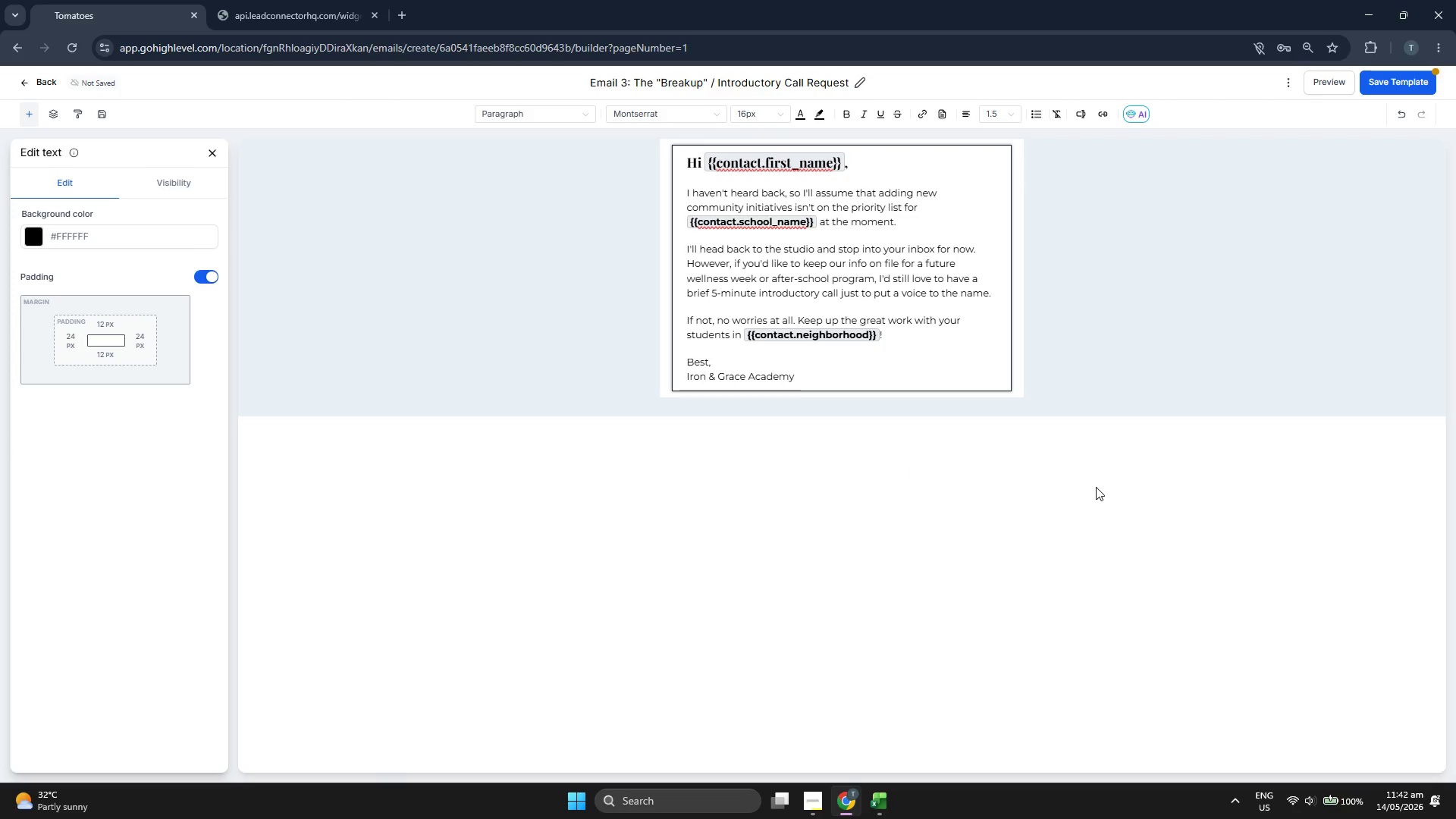 
left_click([1405, 80])
 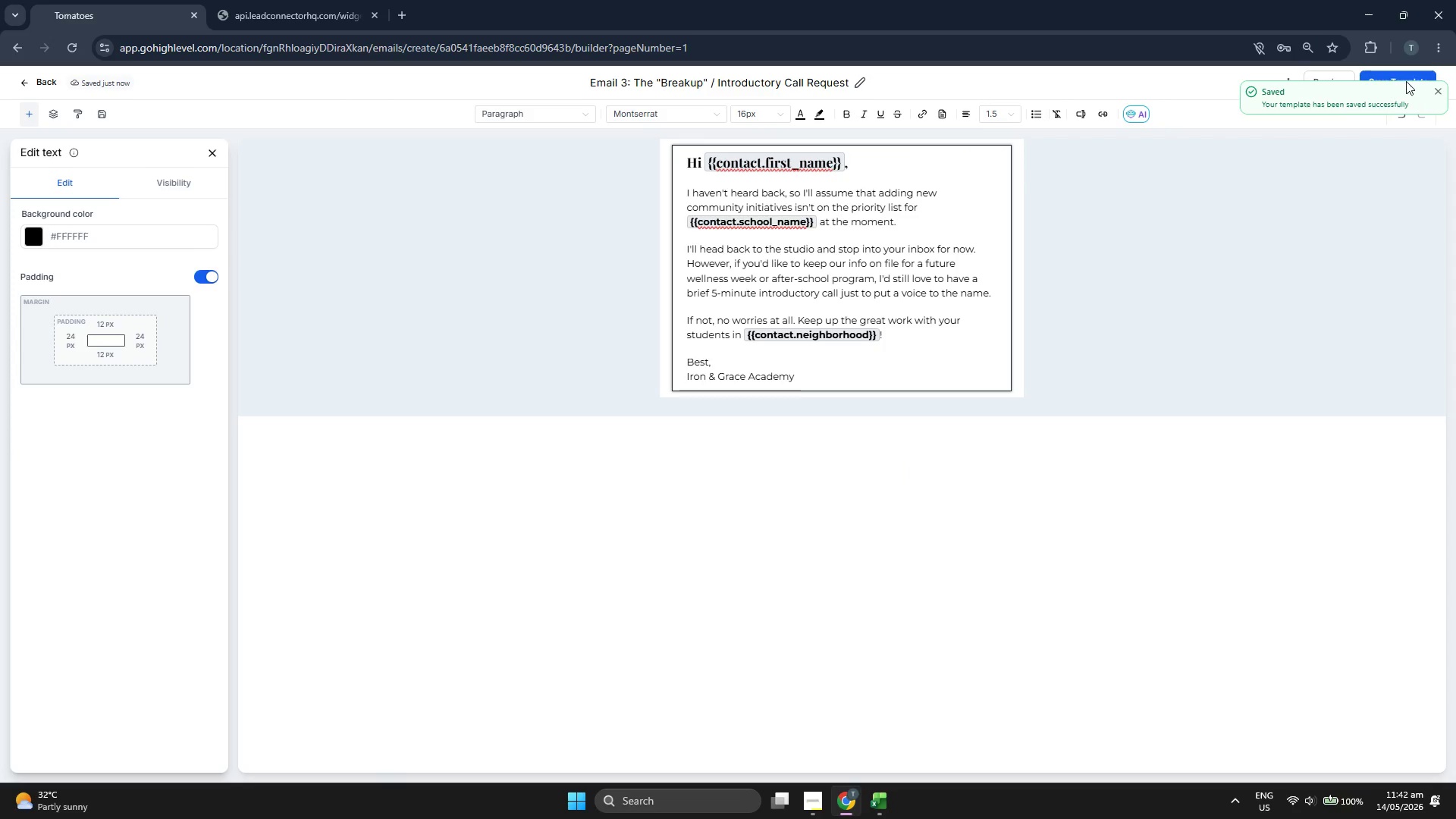 
left_click([1438, 89])
 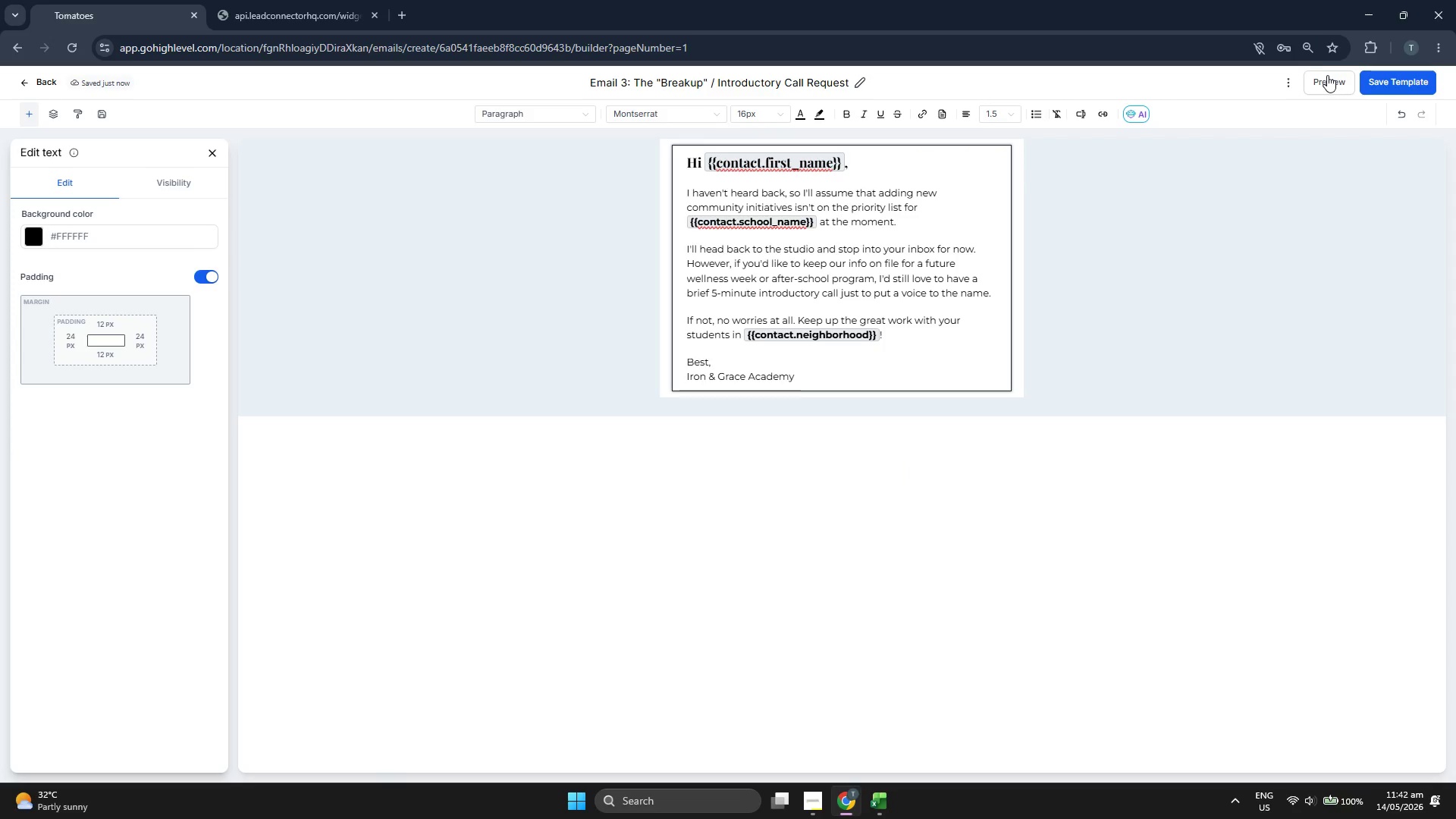 
left_click([1327, 76])
 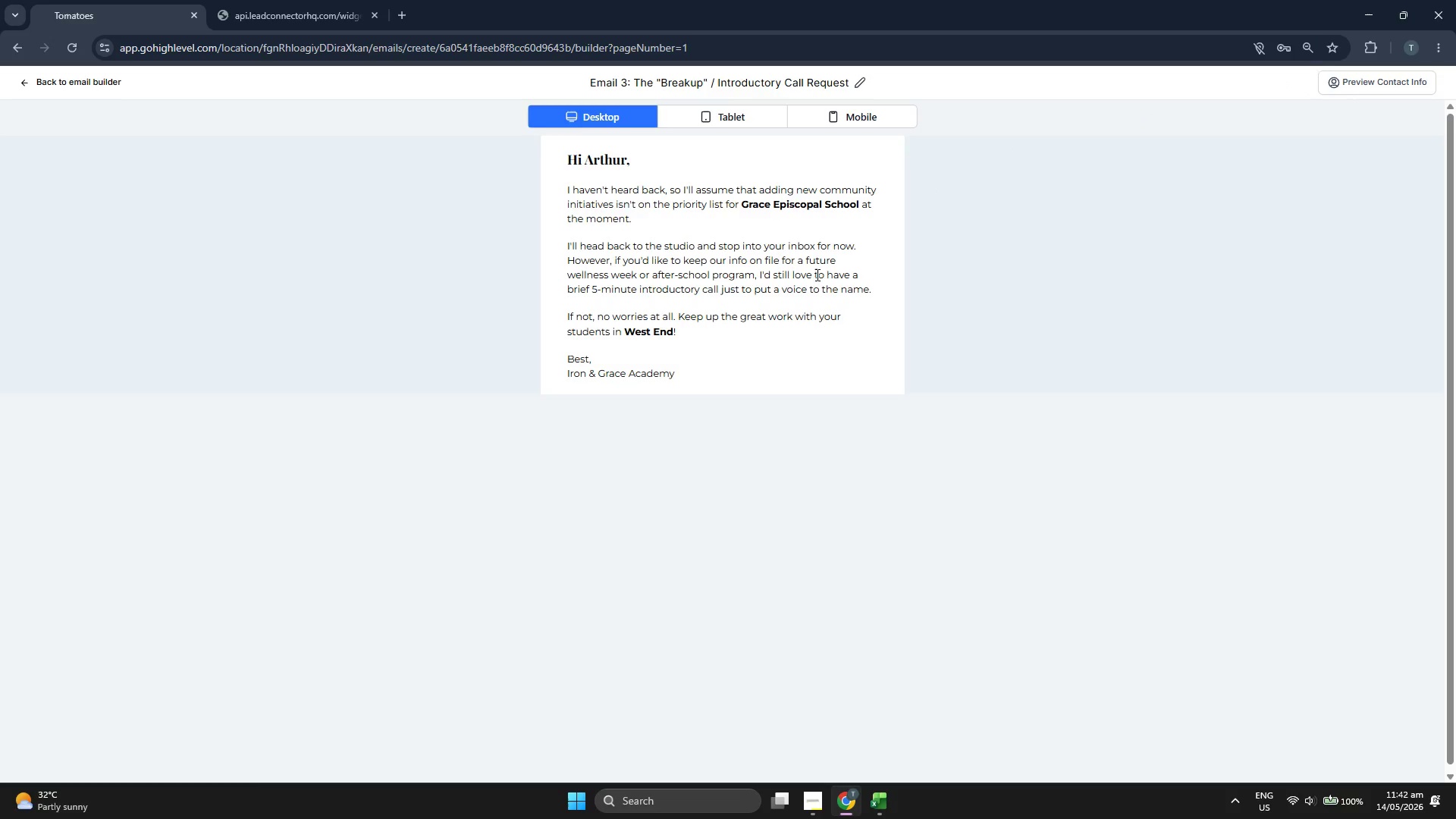 
double_click([814, 273])
 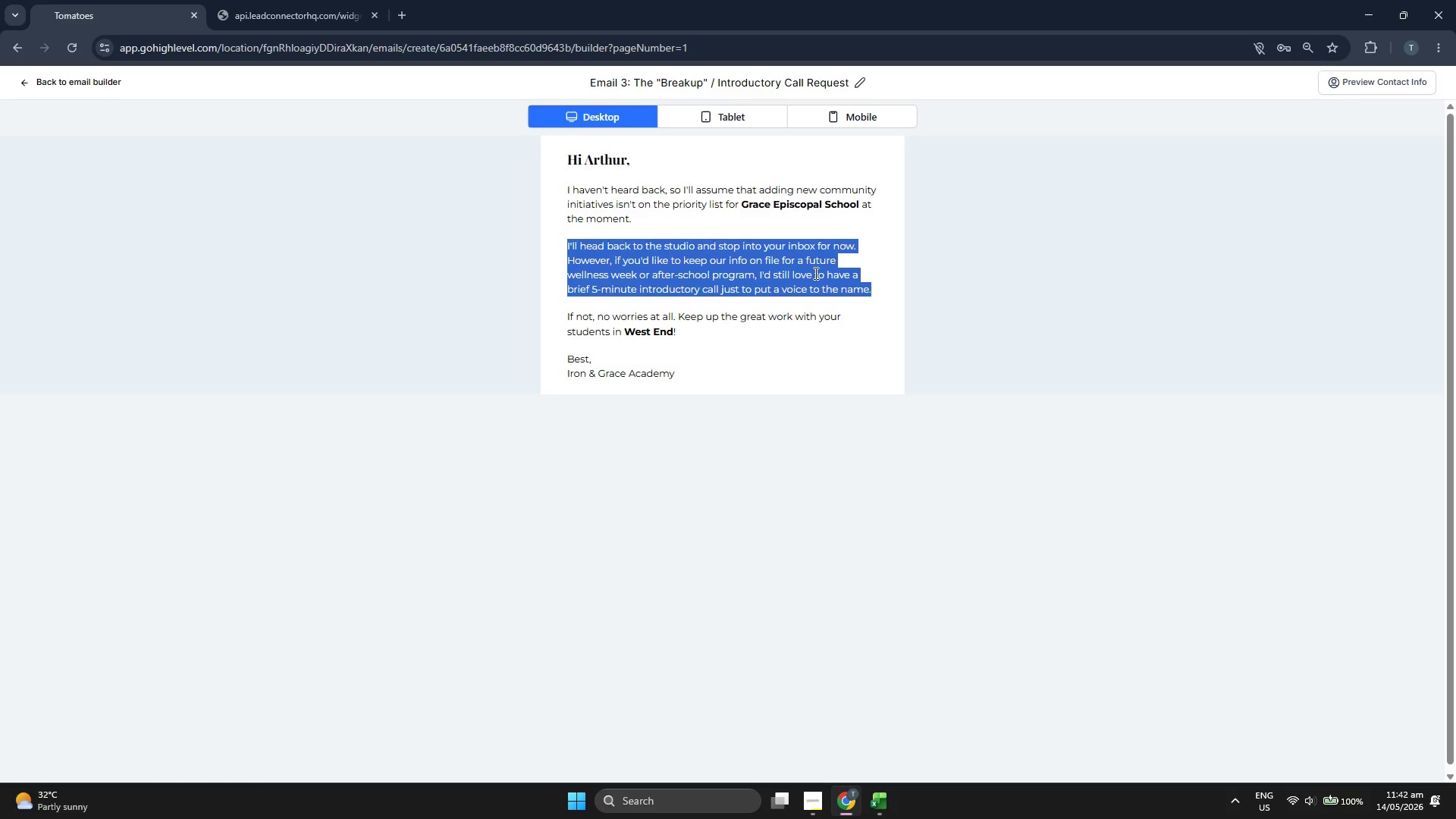 
triple_click([814, 273])
 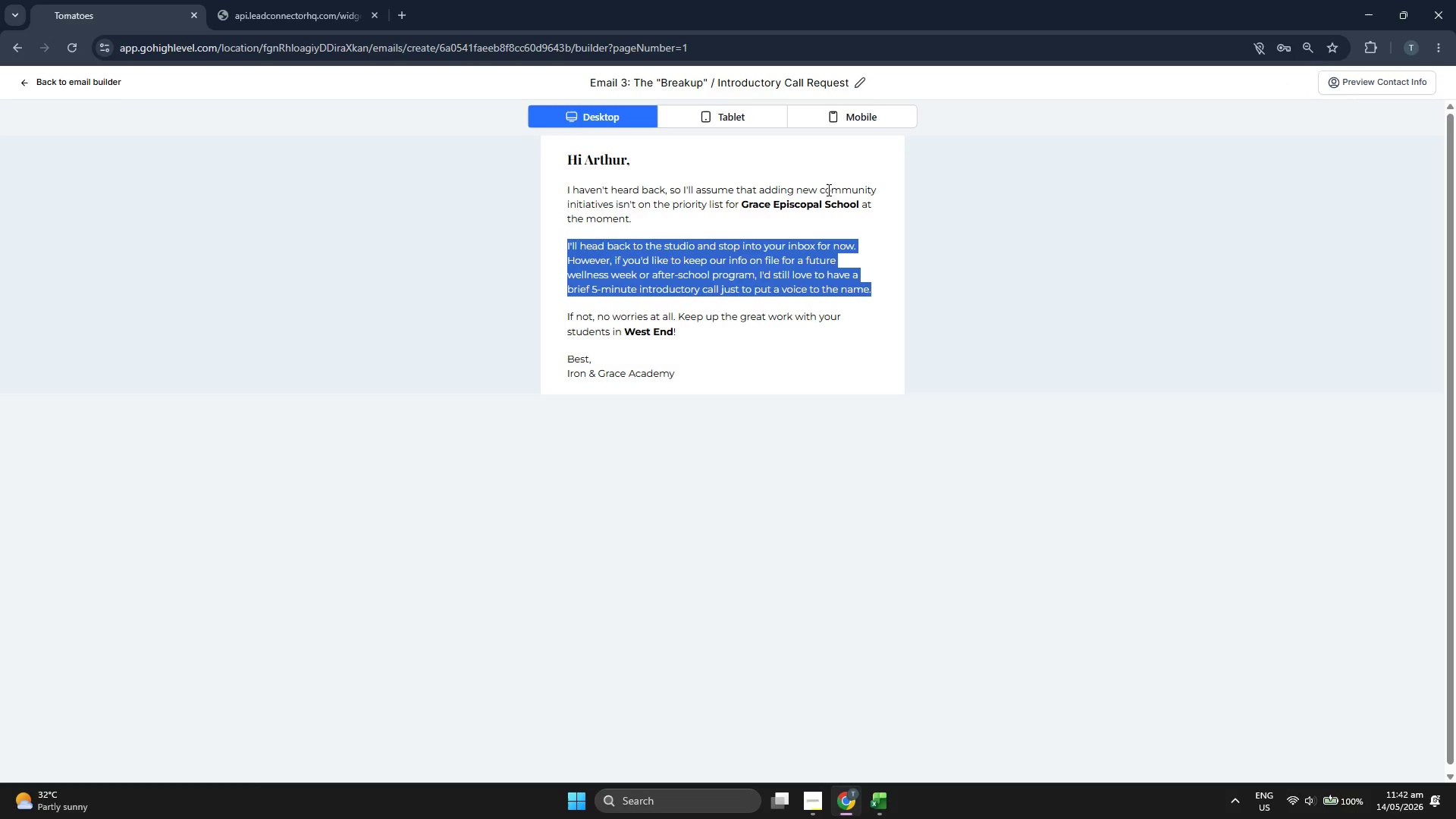 
double_click([827, 190])
 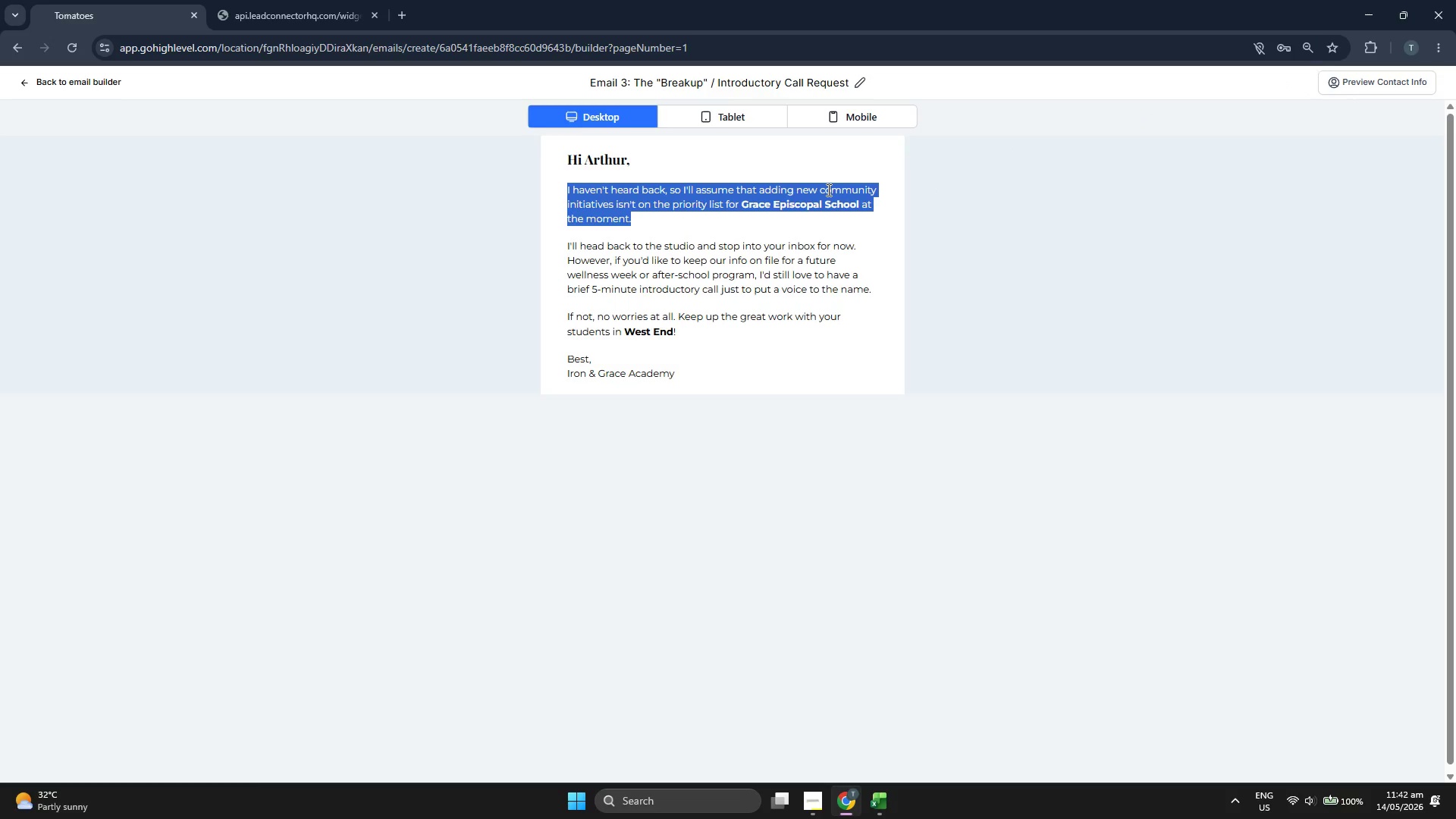 
triple_click([827, 190])
 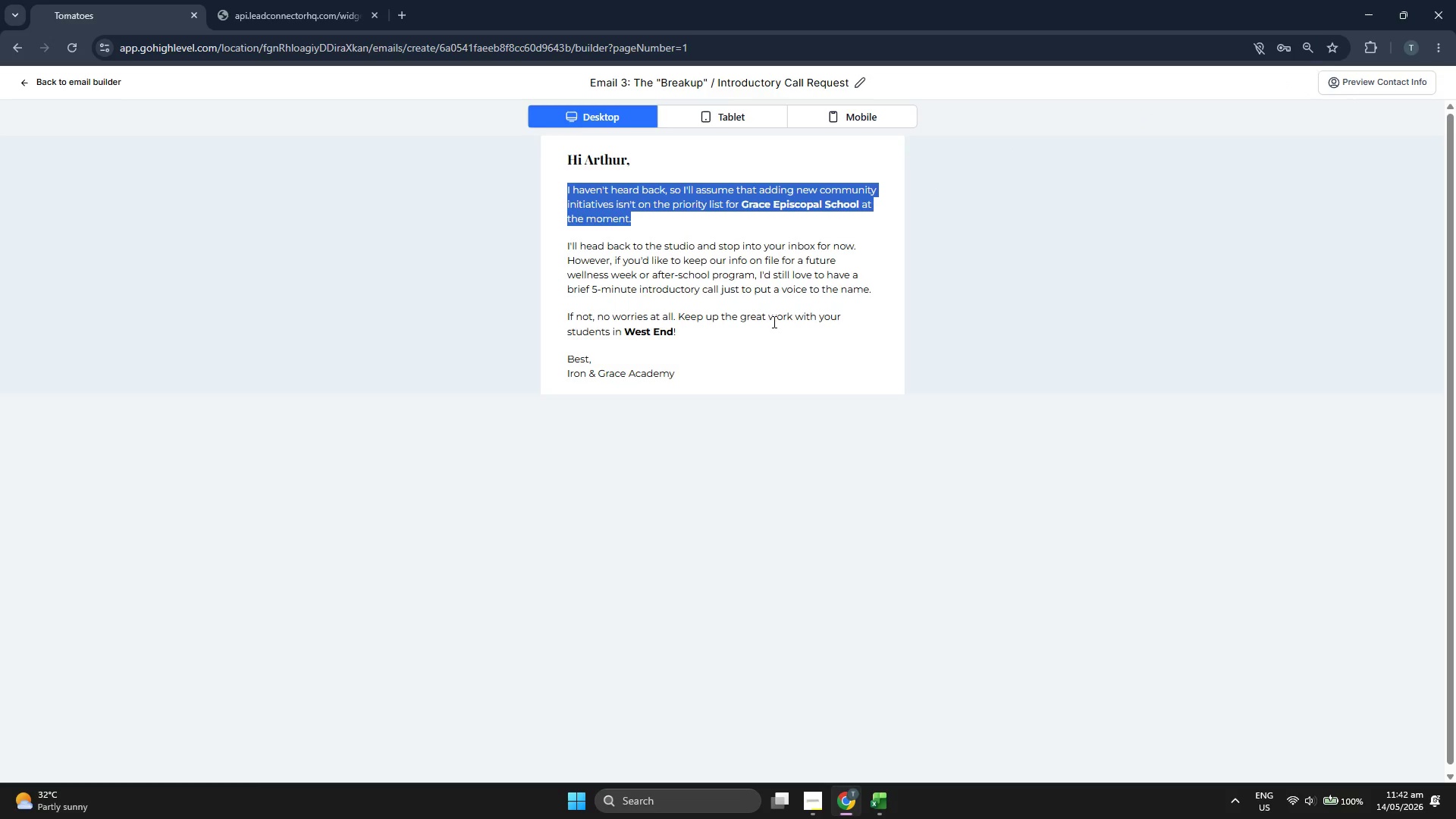 
double_click([773, 320])
 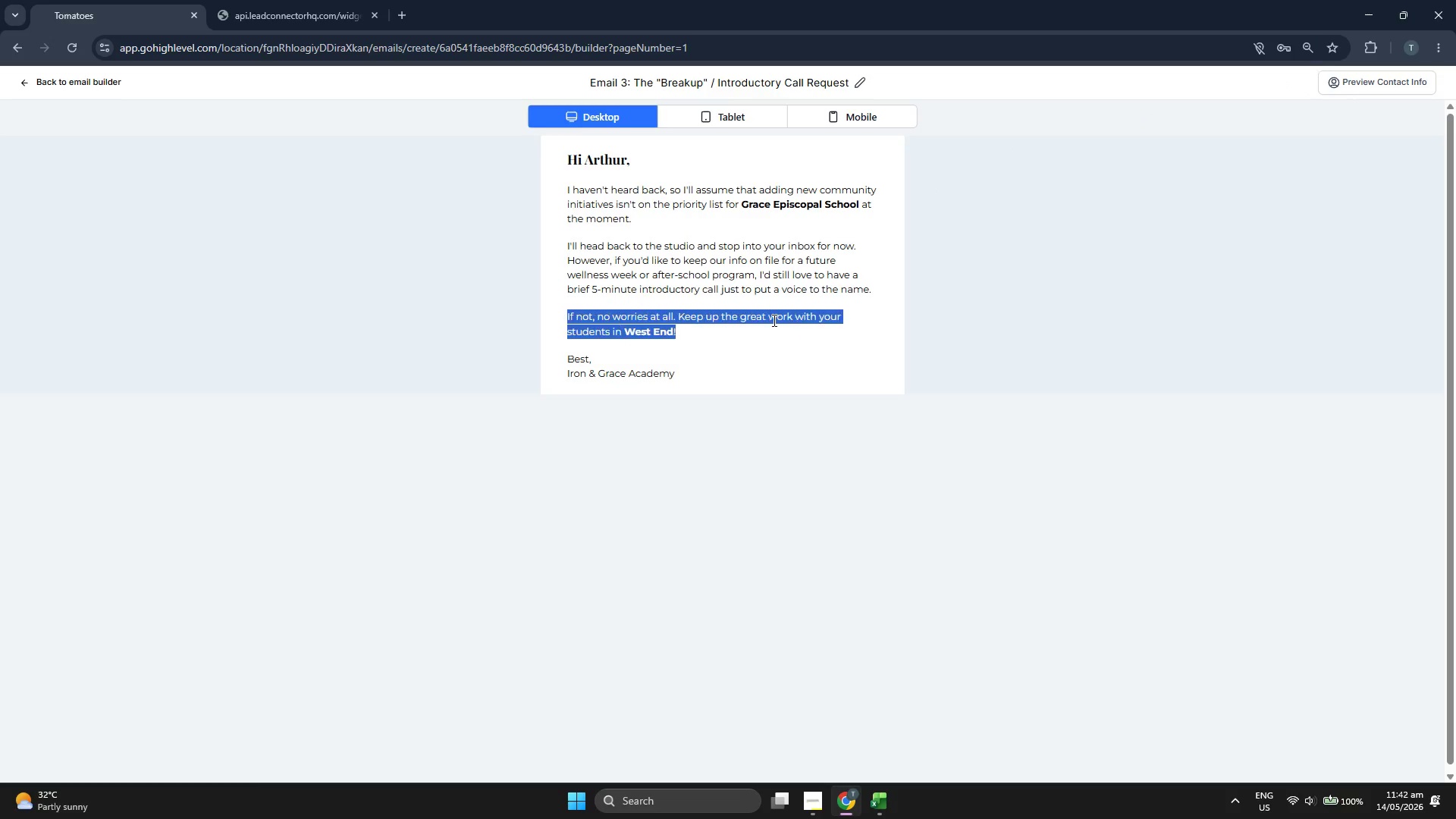 
triple_click([773, 320])
 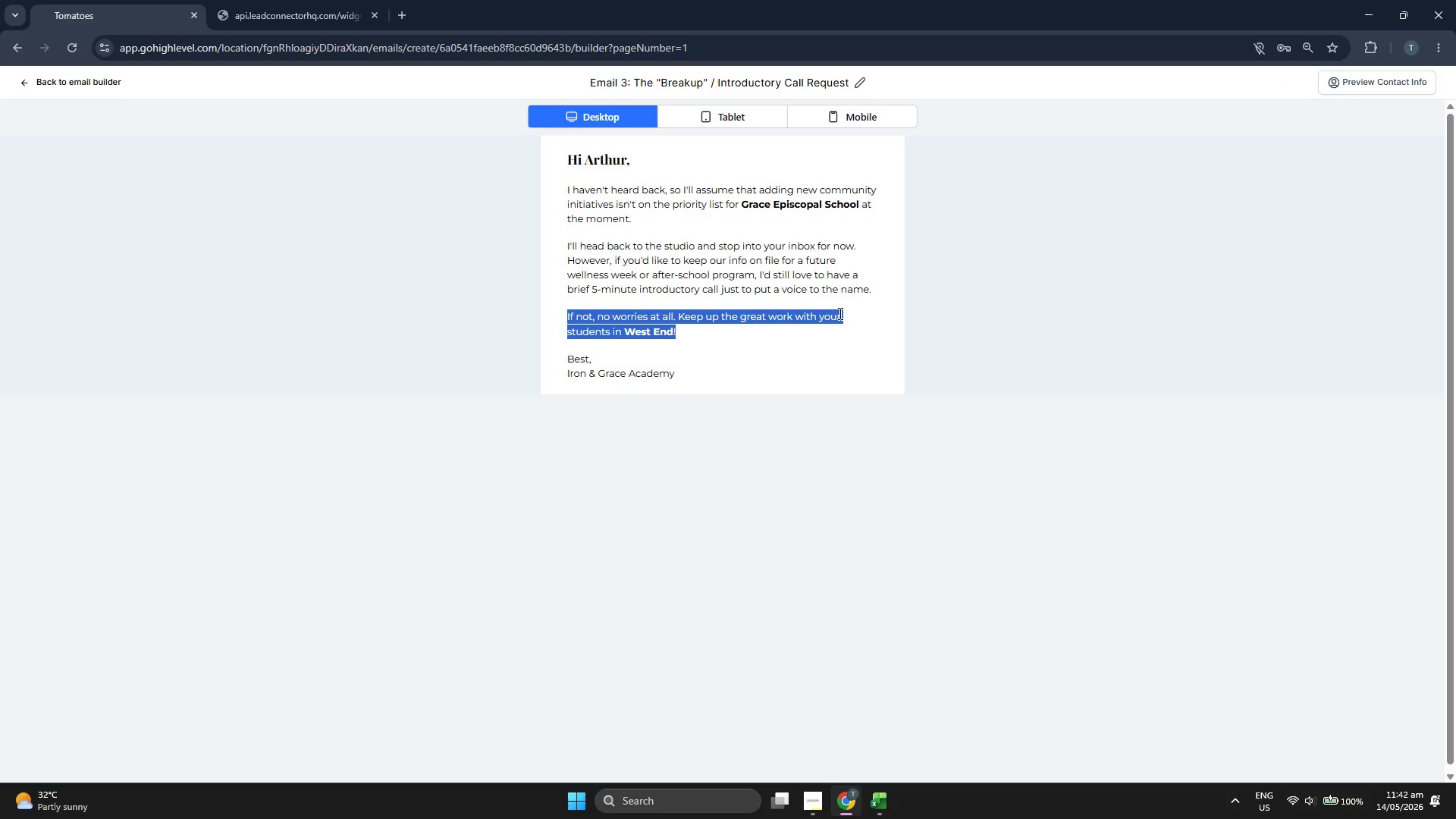 
triple_click([629, 368])
 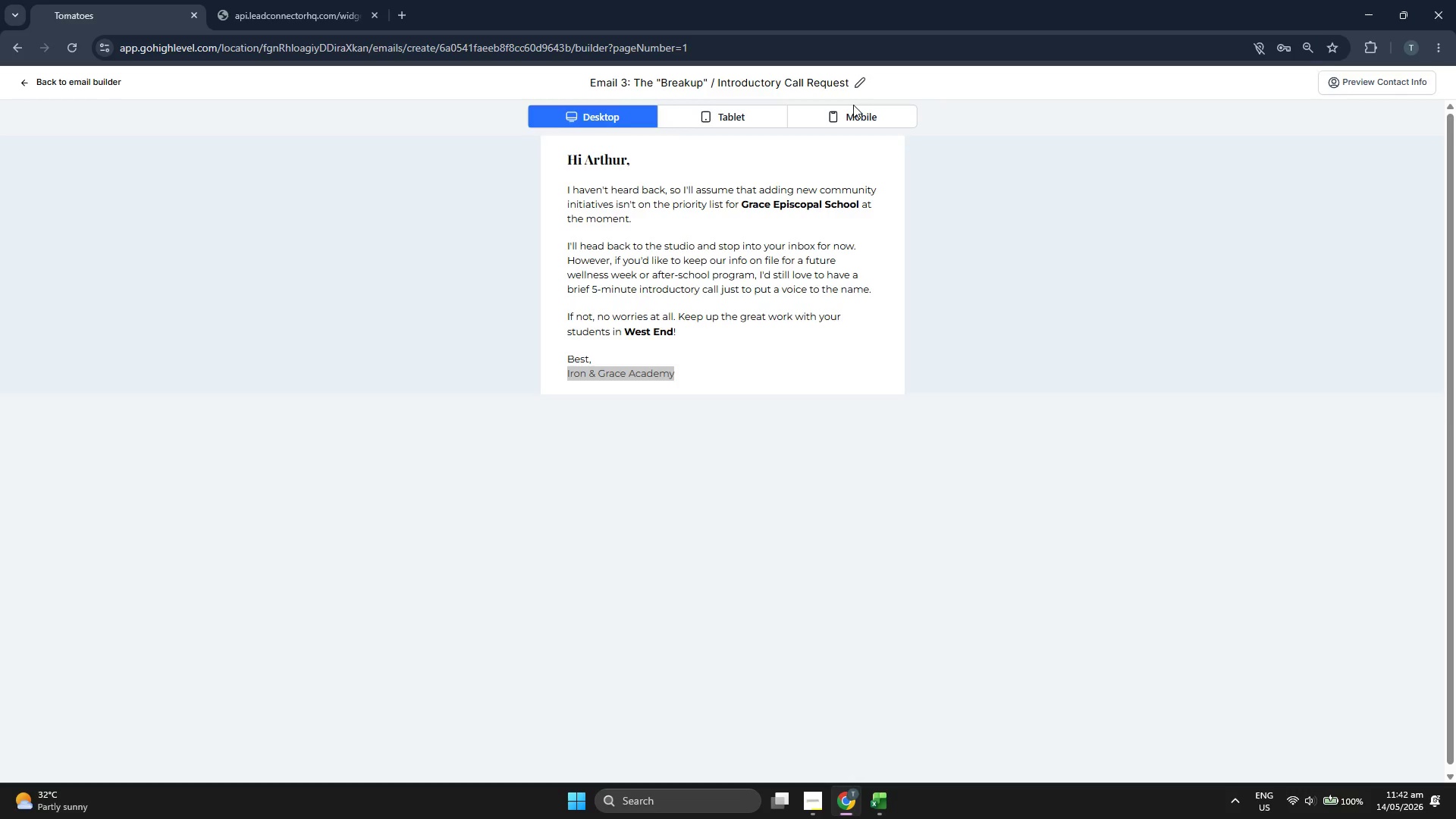 
double_click([862, 111])
 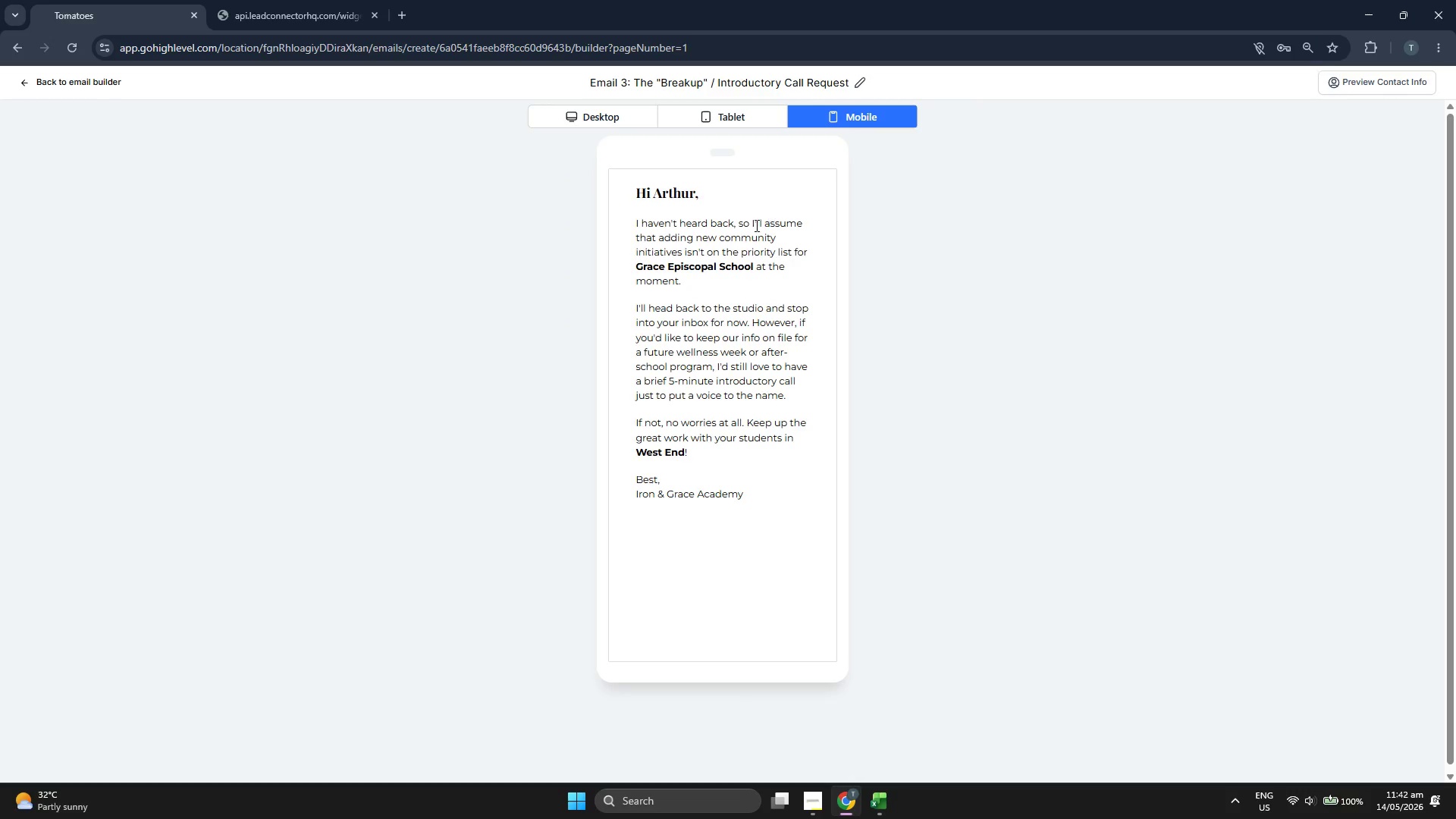 
double_click([747, 243])
 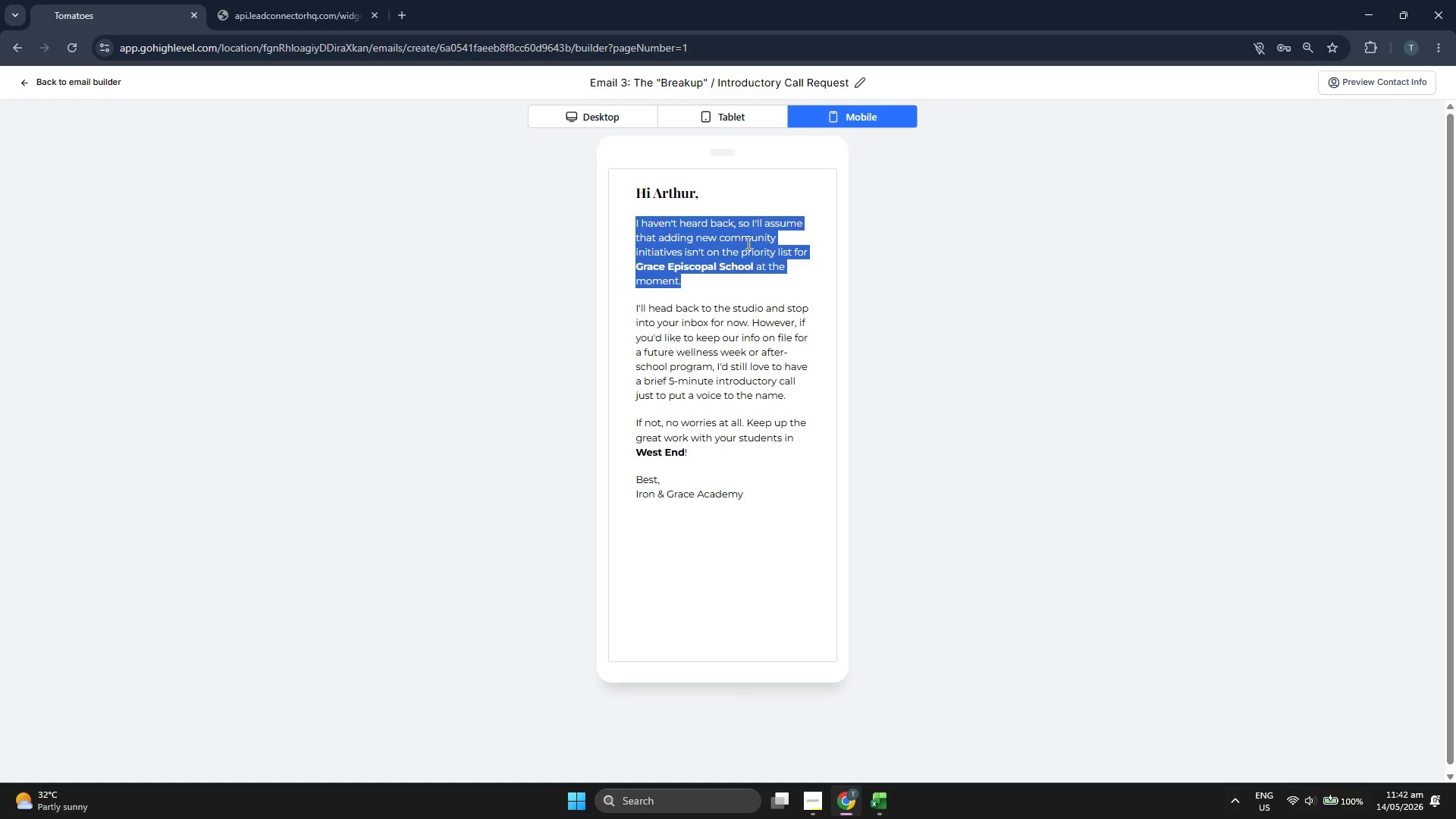 
triple_click([747, 243])
 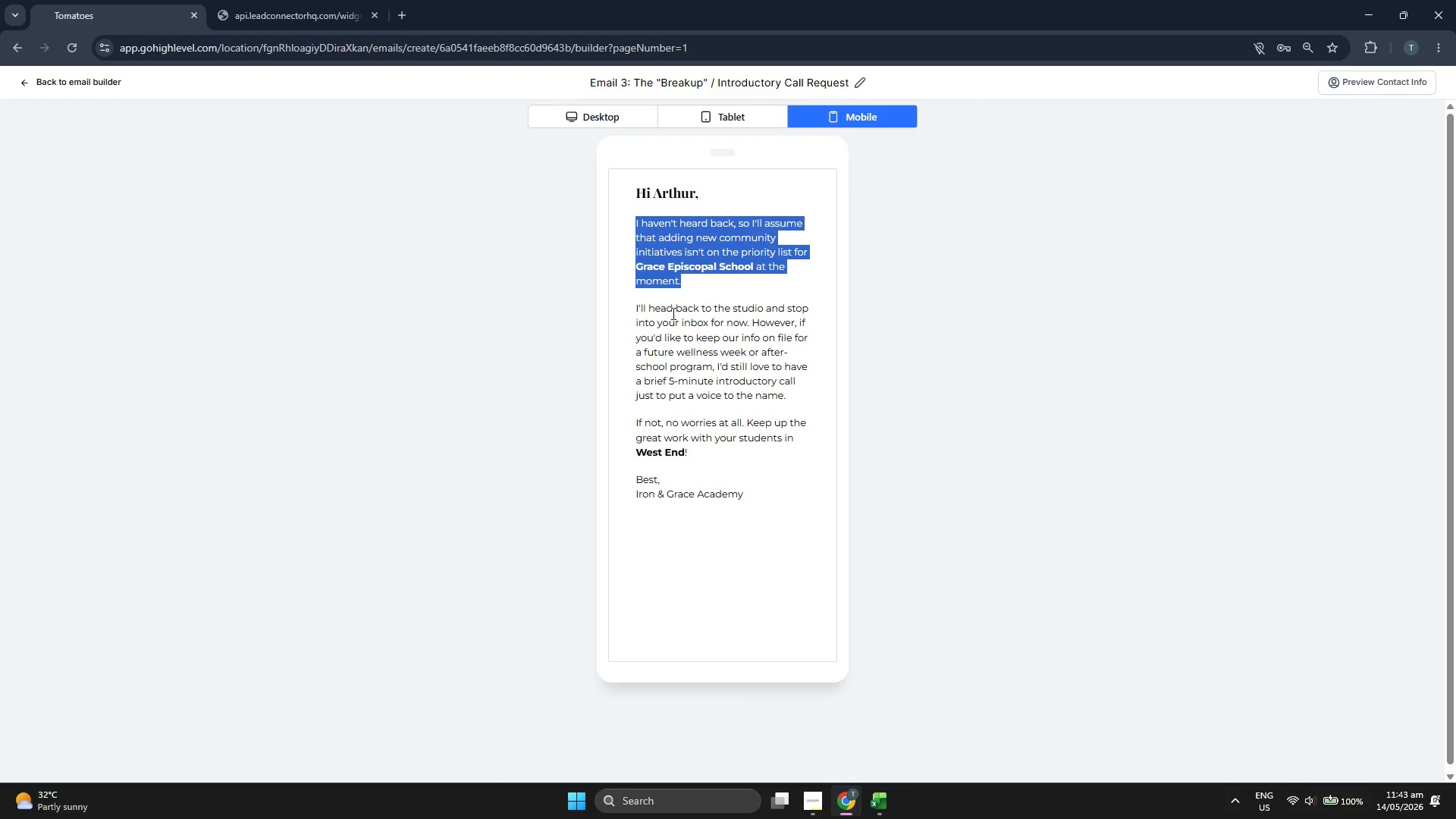 
left_click([723, 119])
 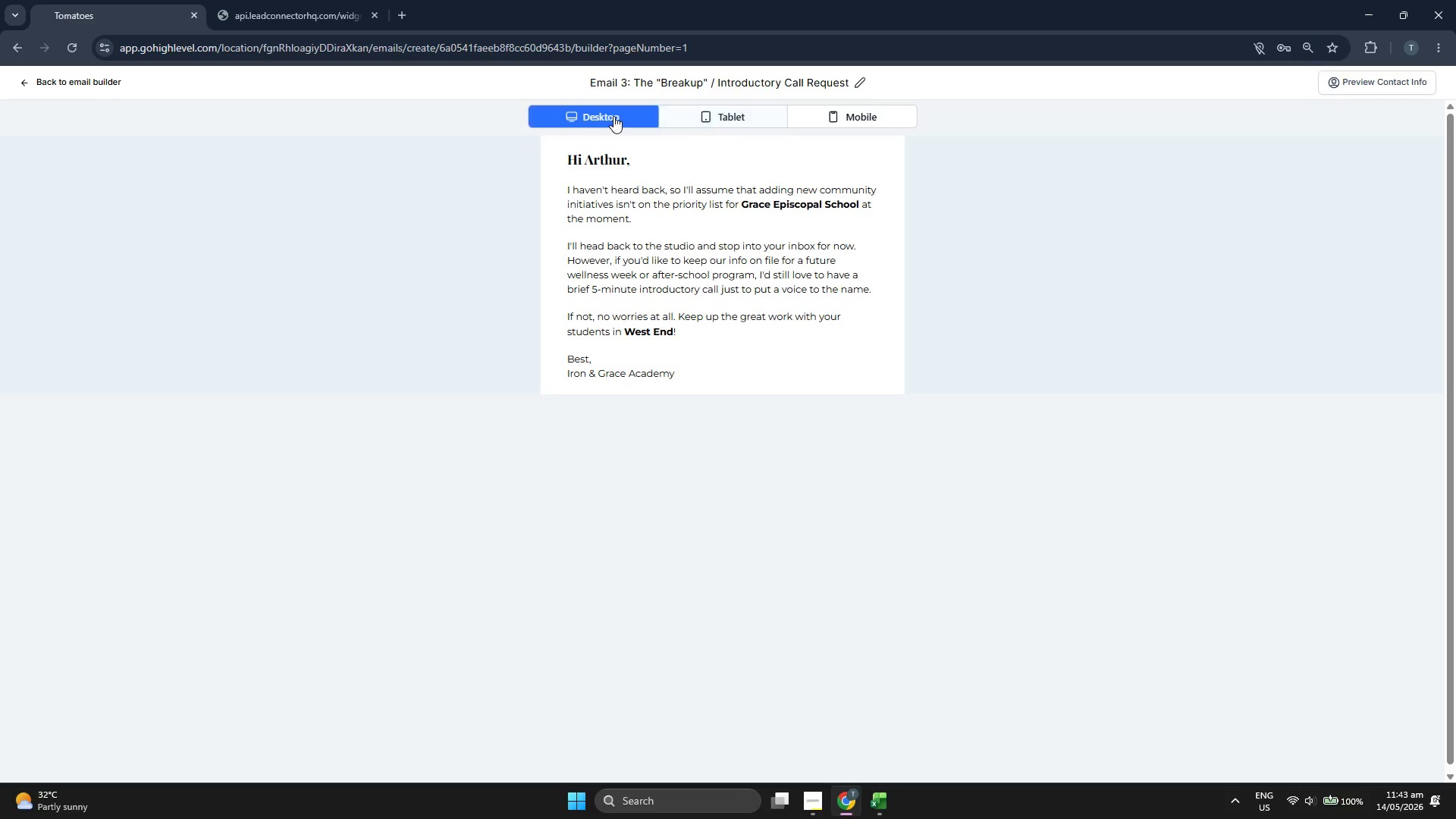 
double_click([620, 335])
 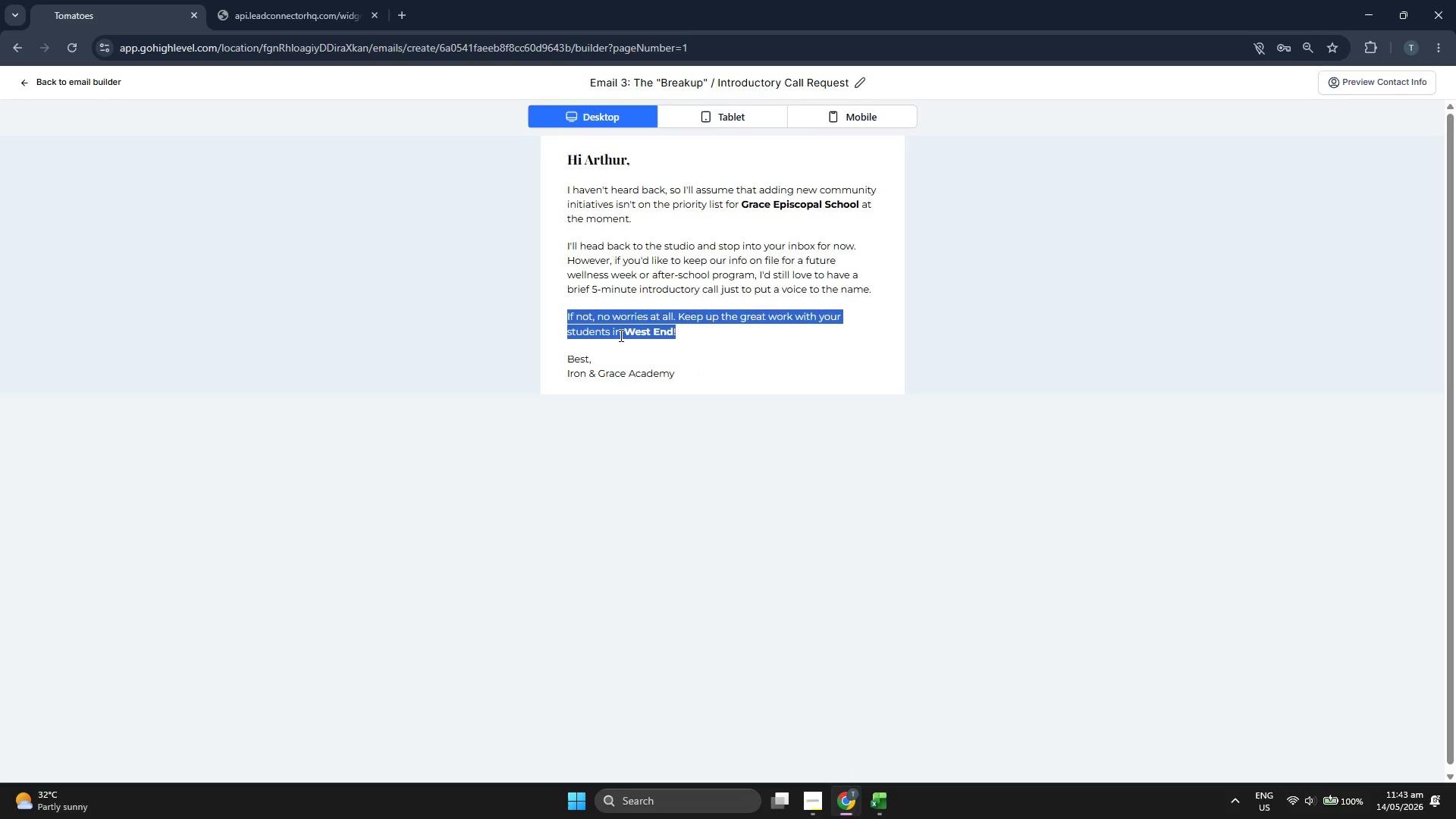 
triple_click([620, 335])
 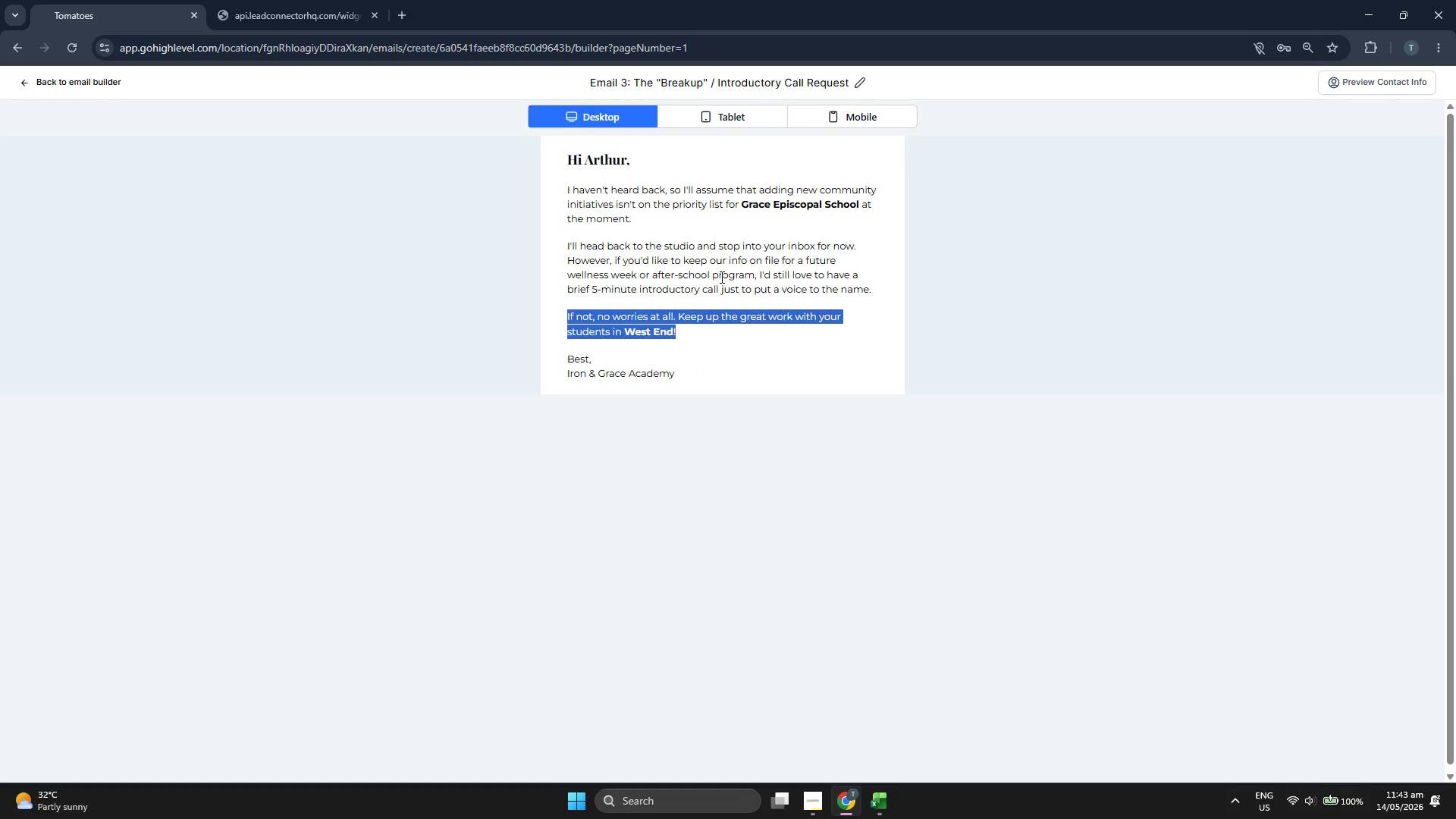 
left_click([720, 277])
 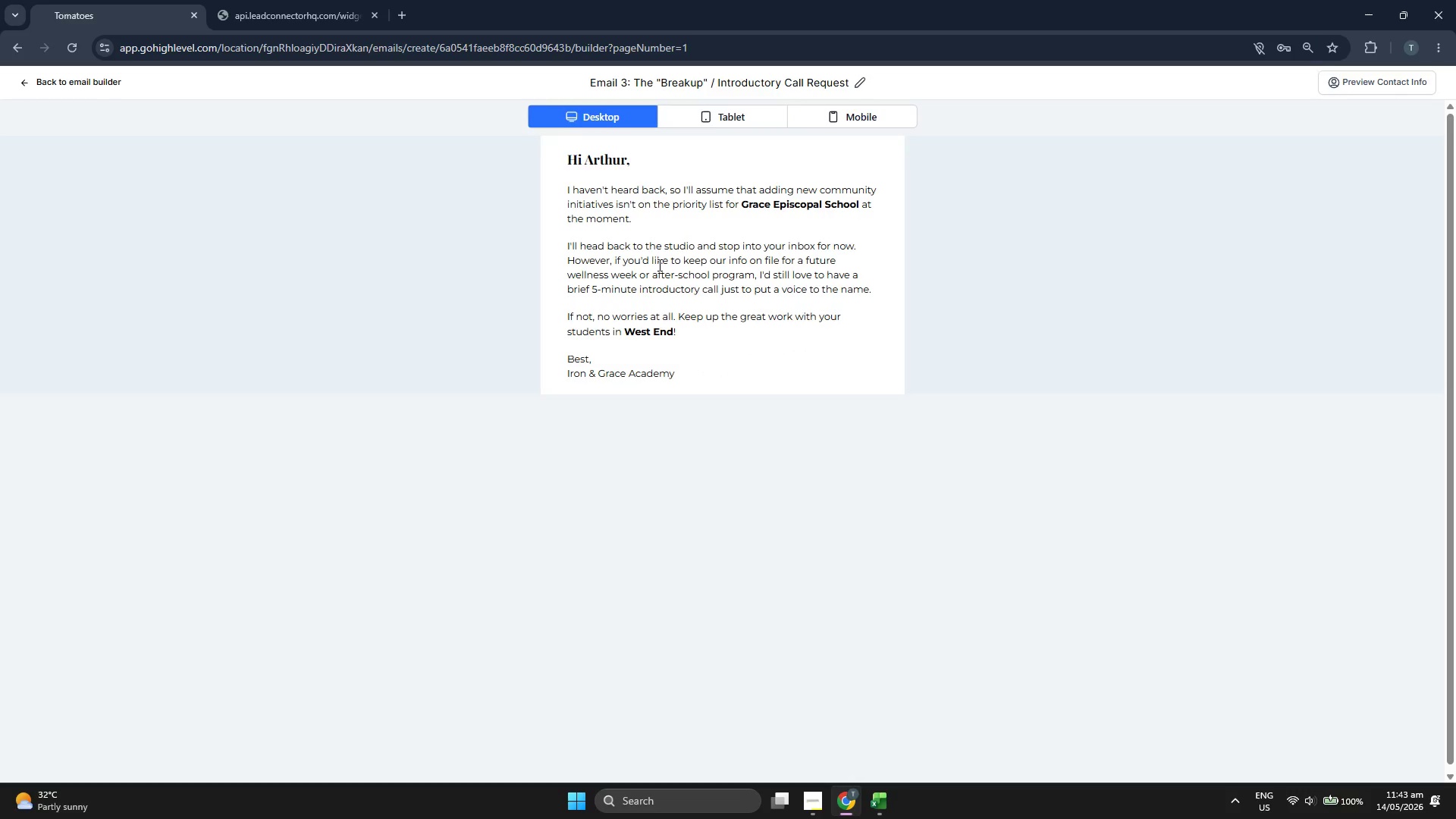 
double_click([658, 265])
 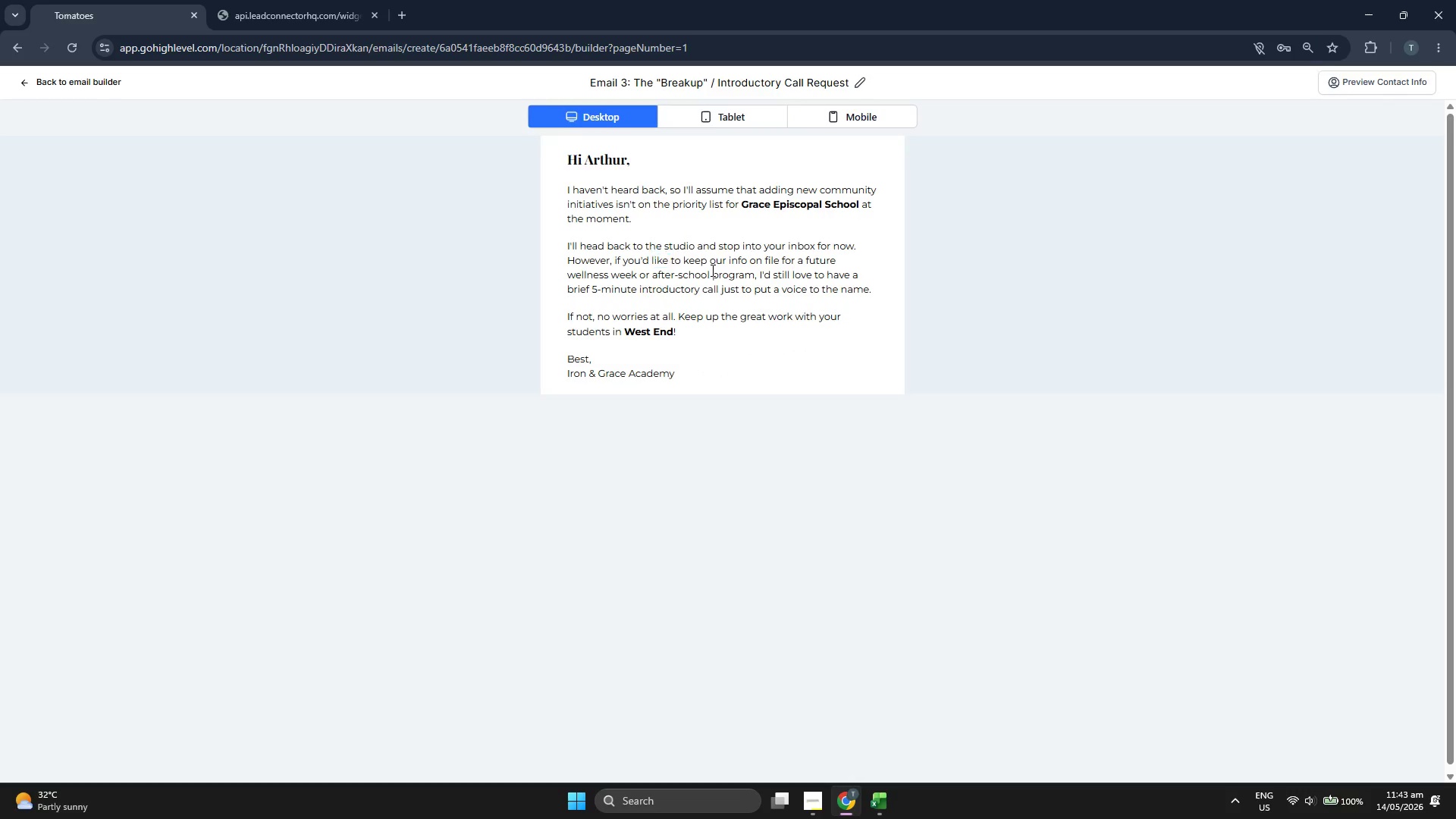 
triple_click([711, 270])
 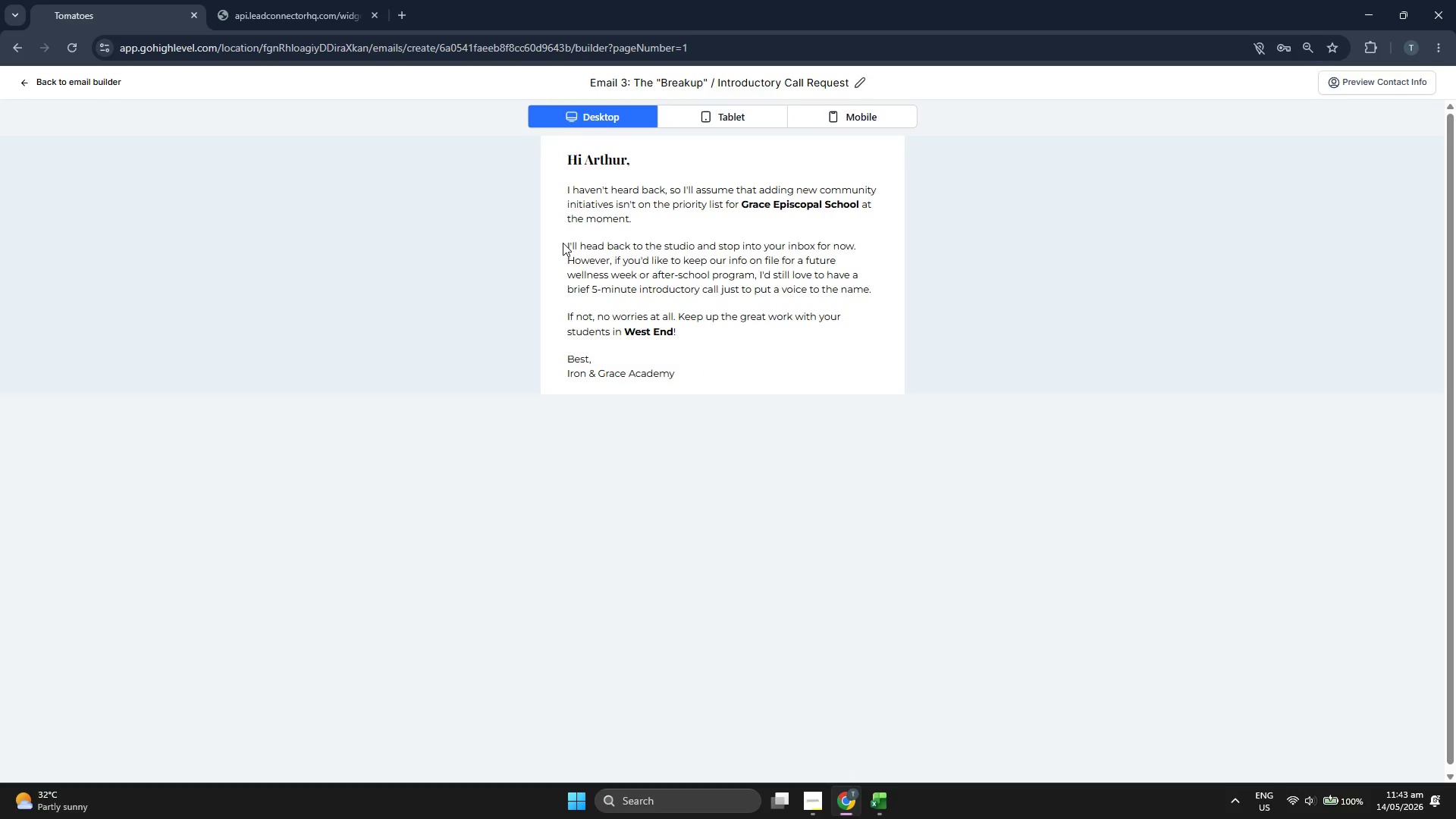 
left_click_drag(start_coordinate=[562, 243], to_coordinate=[874, 283])
 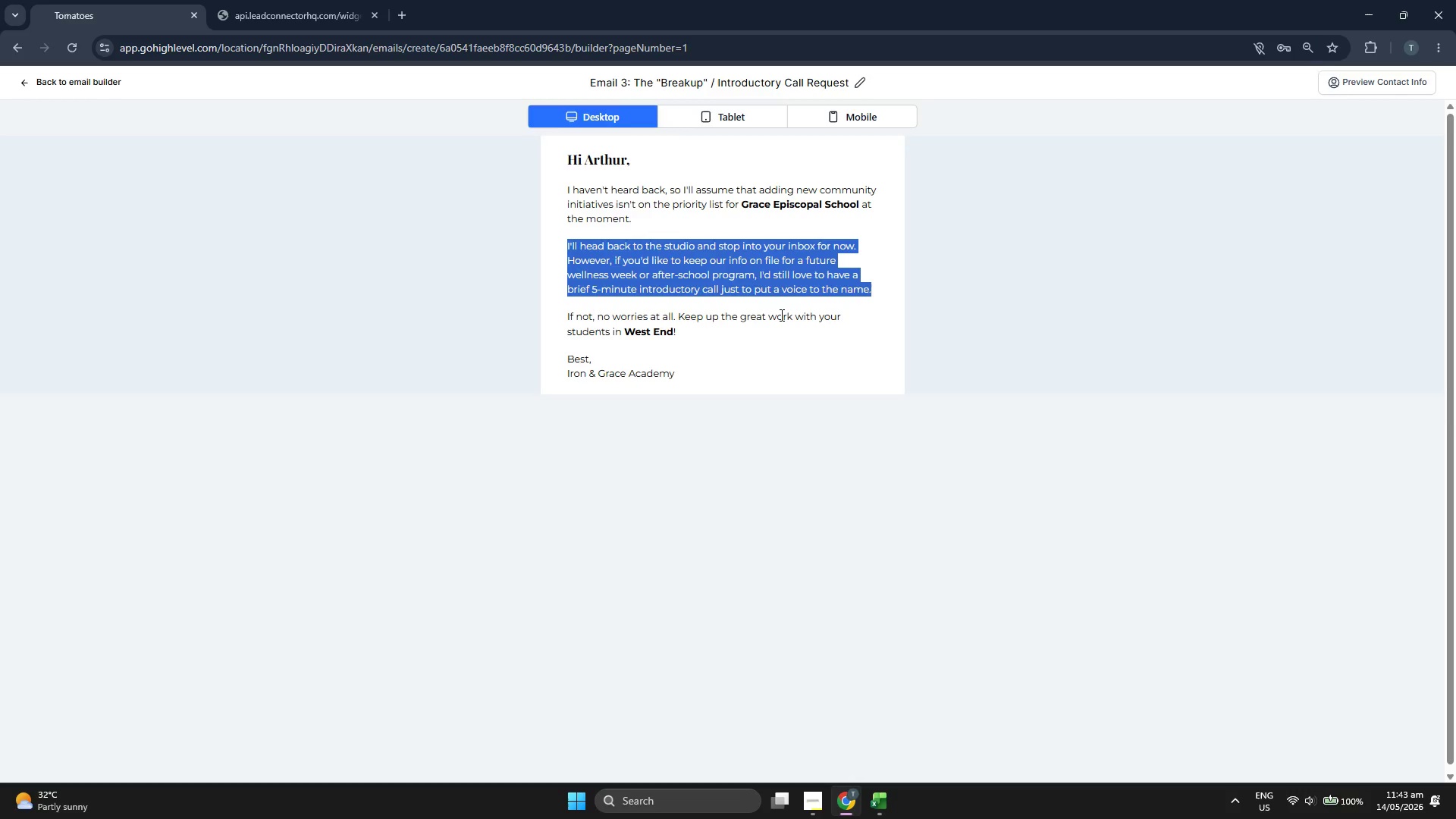 
double_click([780, 315])
 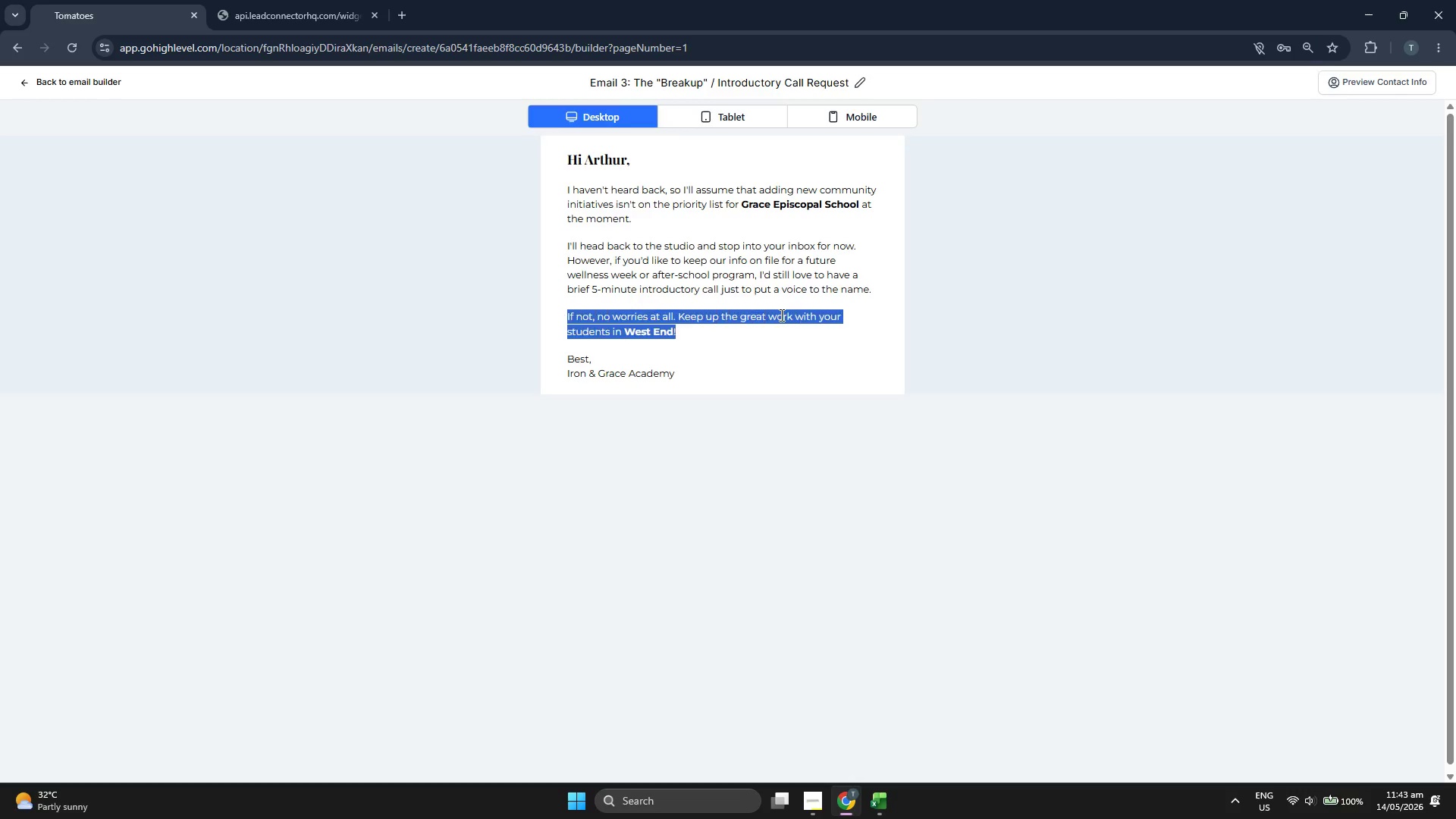 
triple_click([780, 315])
 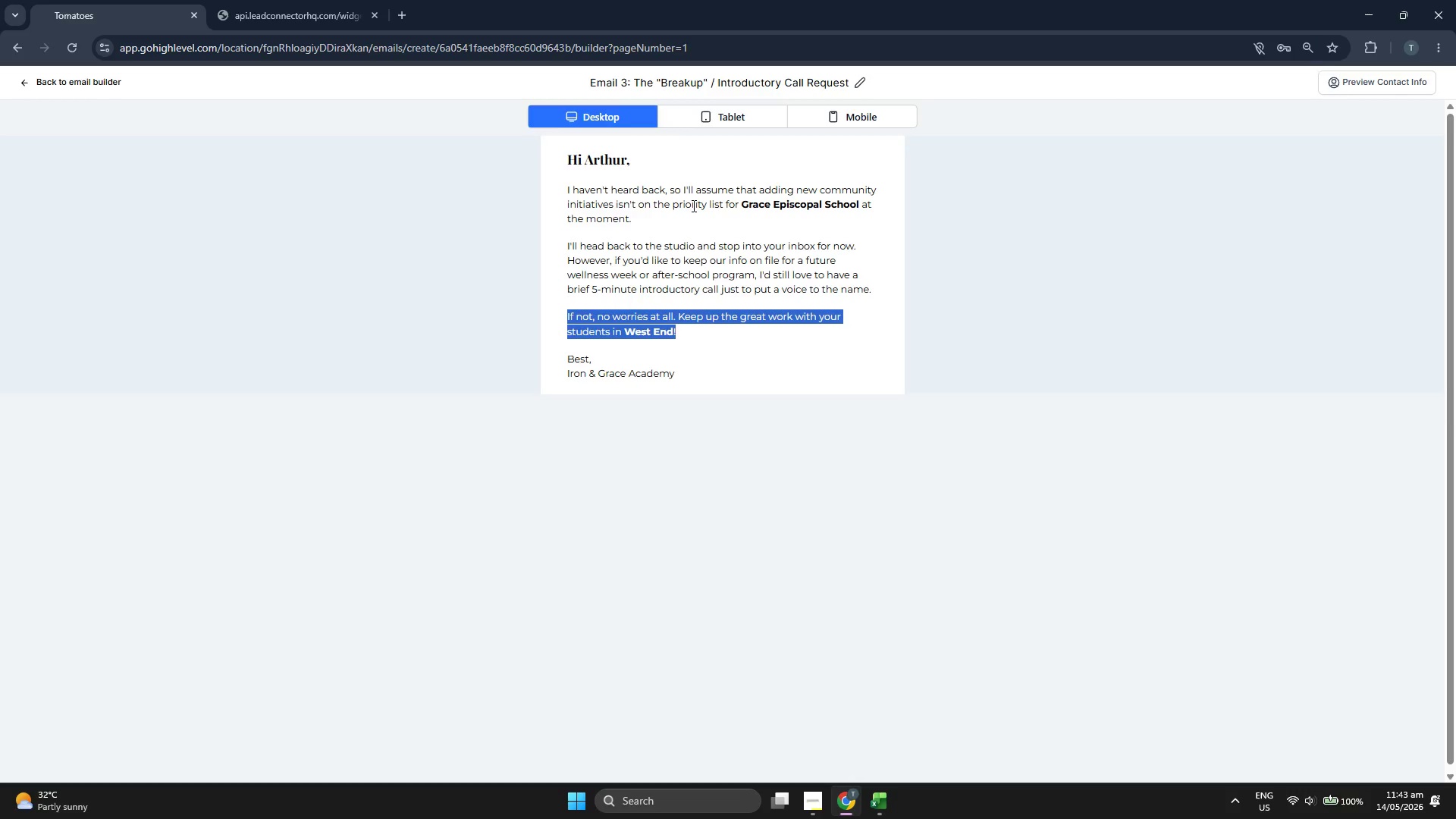 
double_click([692, 206])
 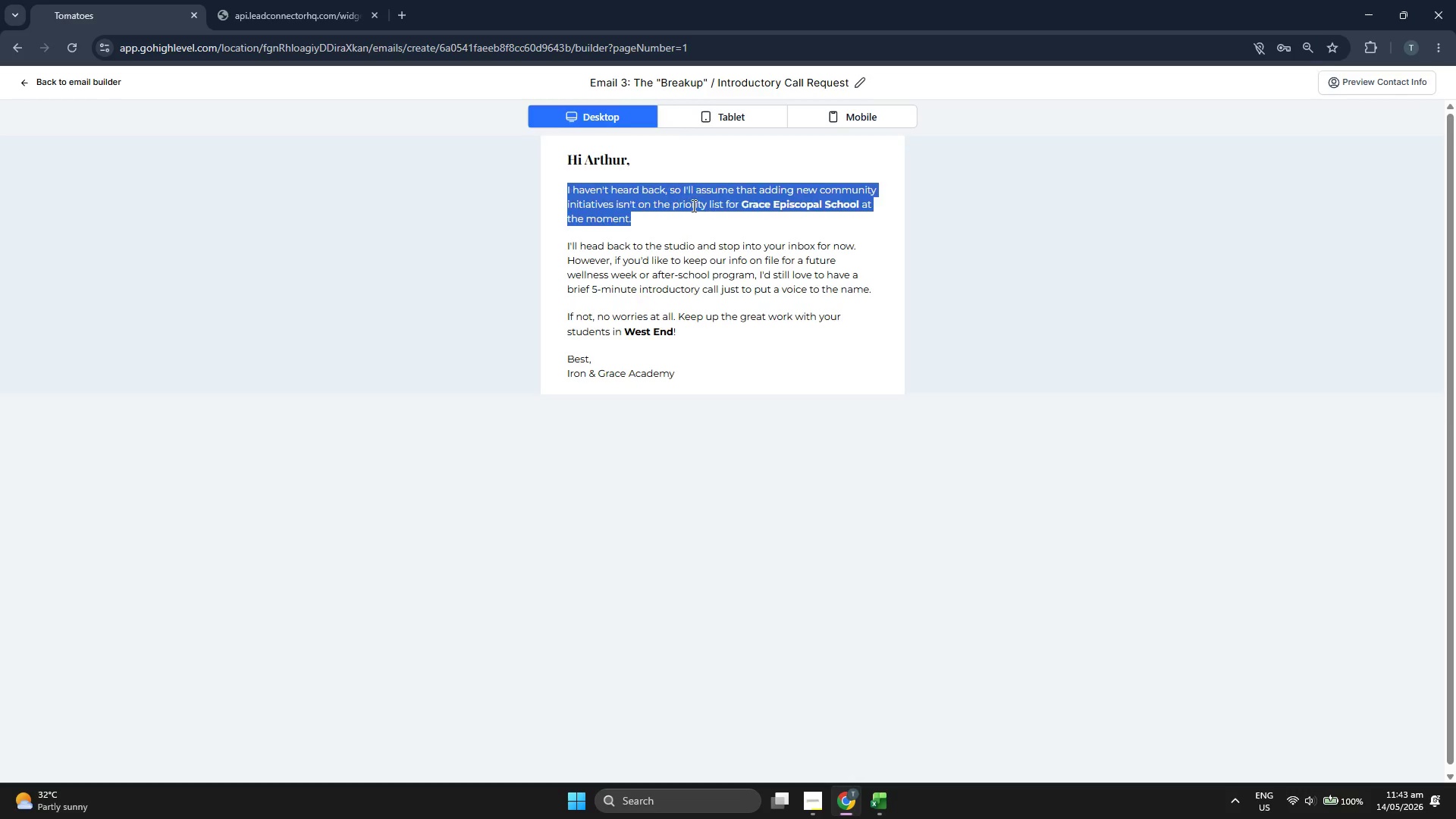 
triple_click([692, 206])
 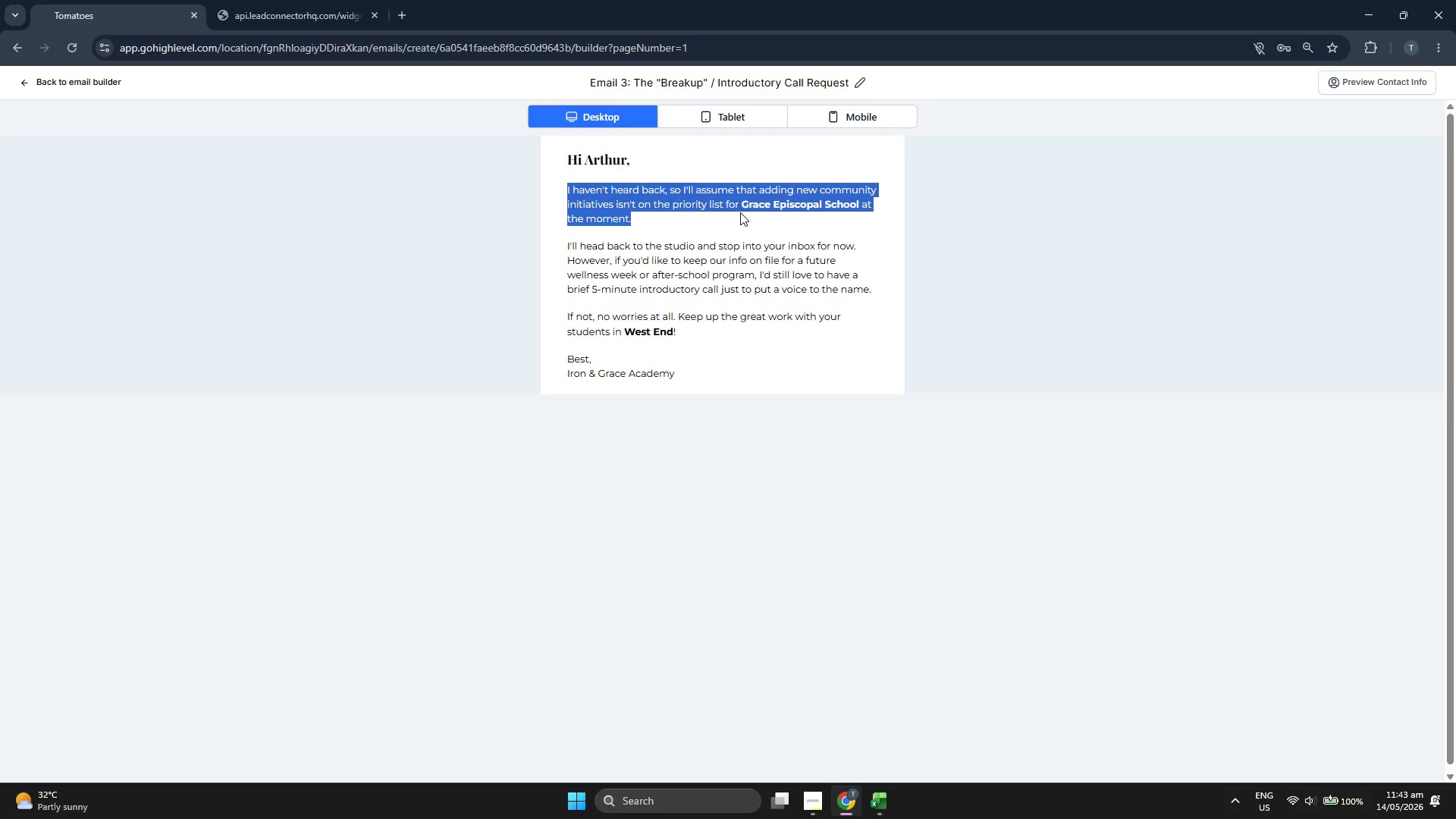 
wait(5.33)
 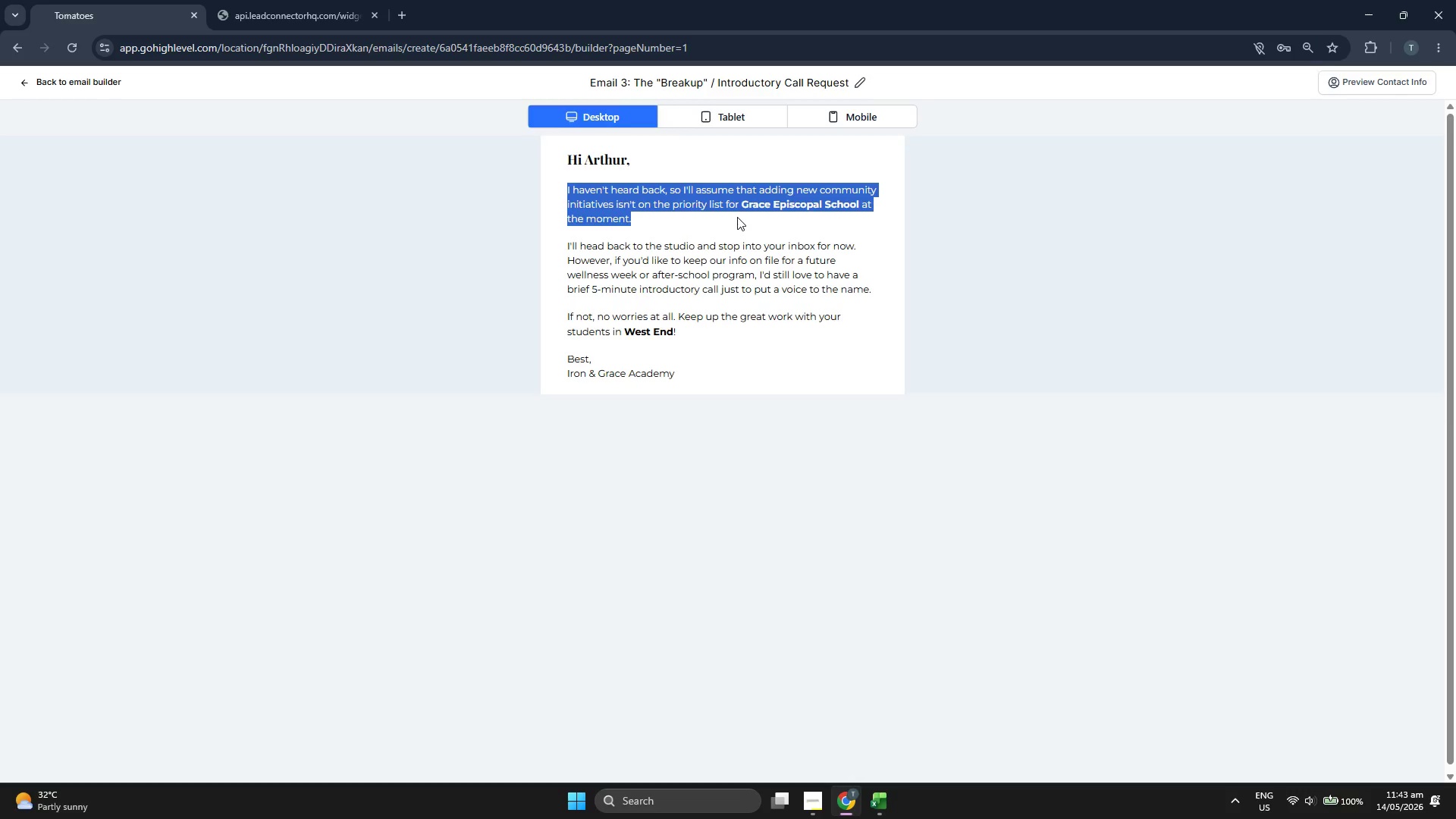 
left_click([846, 114])
 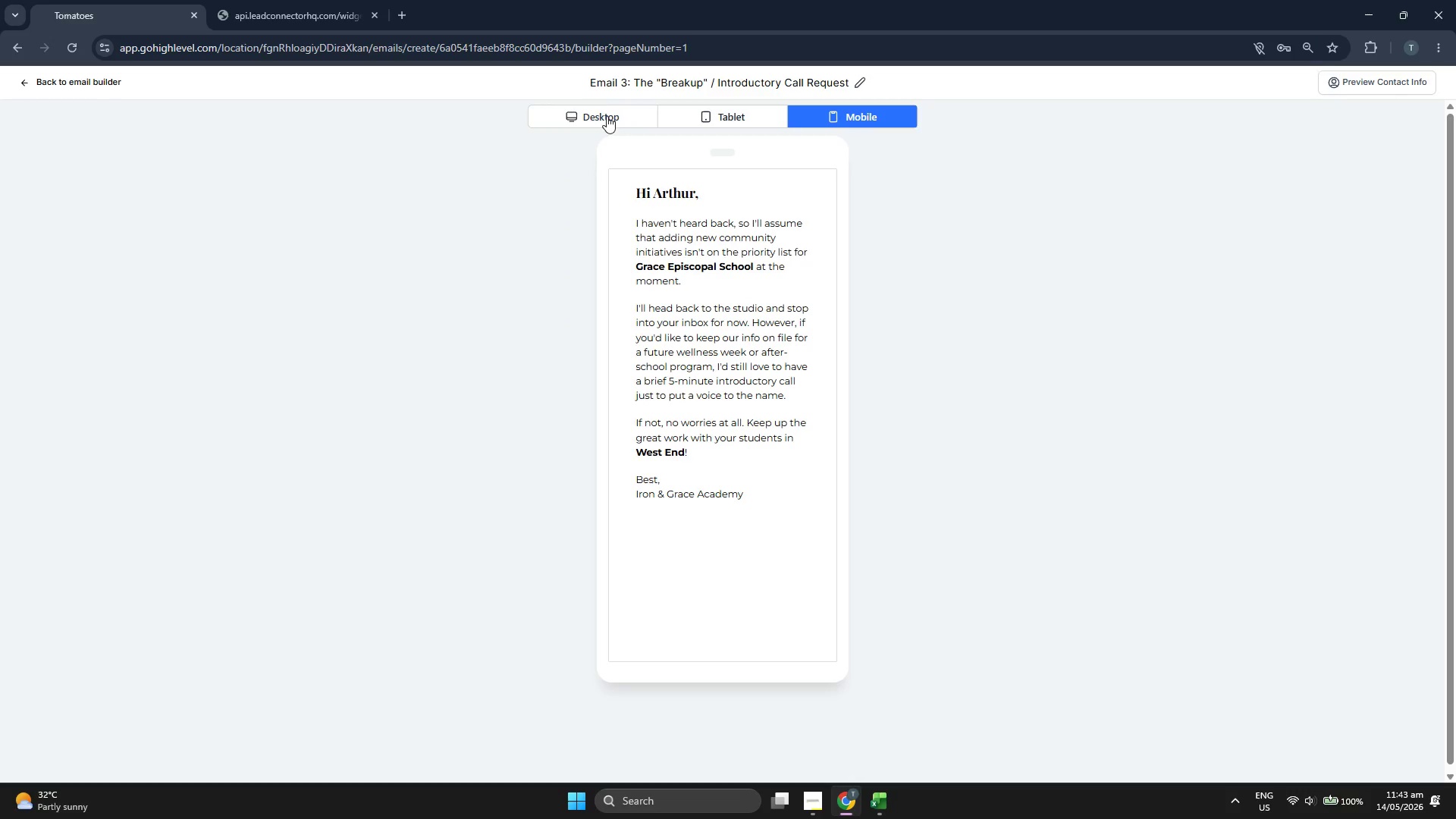 
left_click([607, 116])
 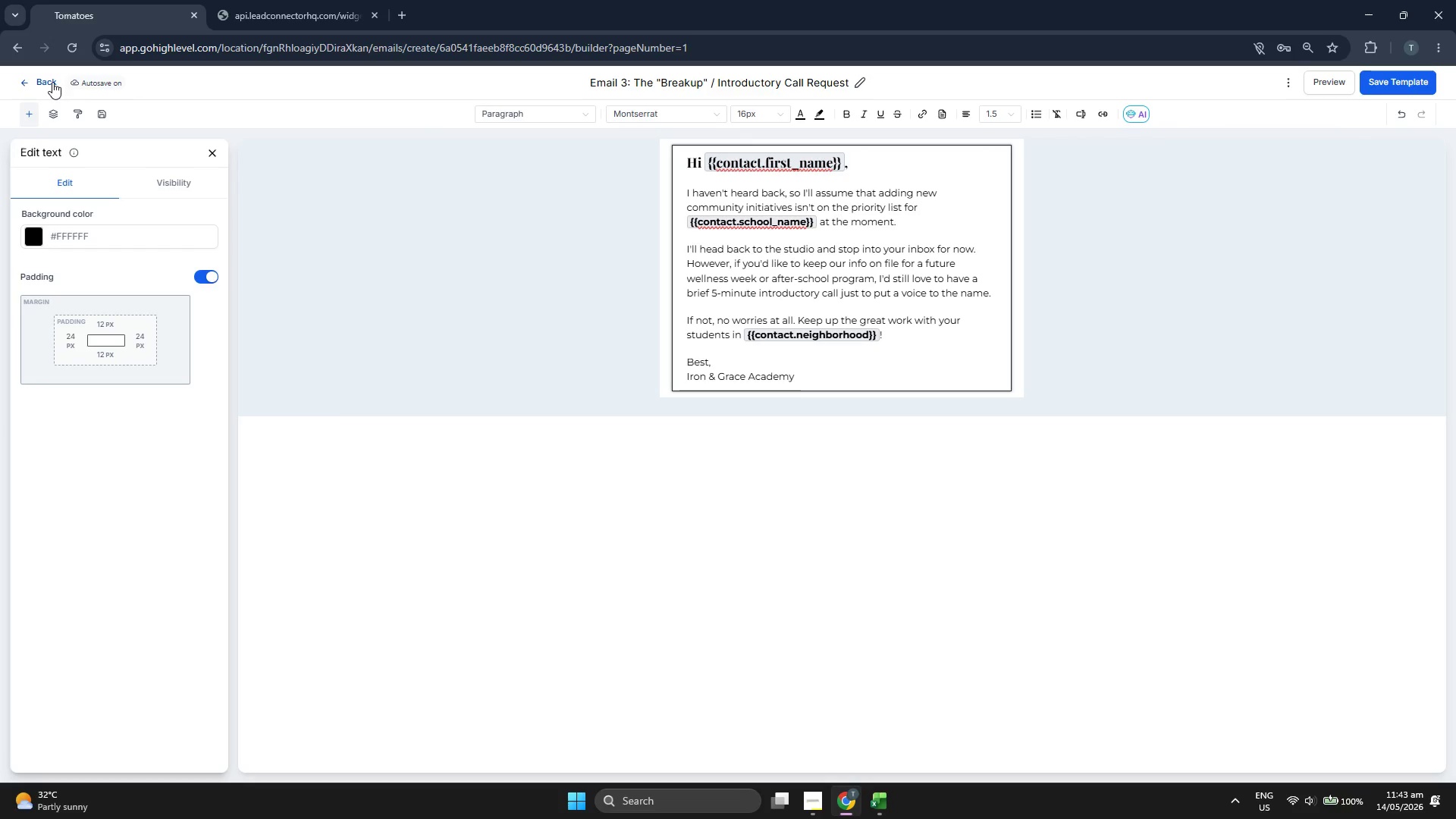 
left_click([52, 82])
 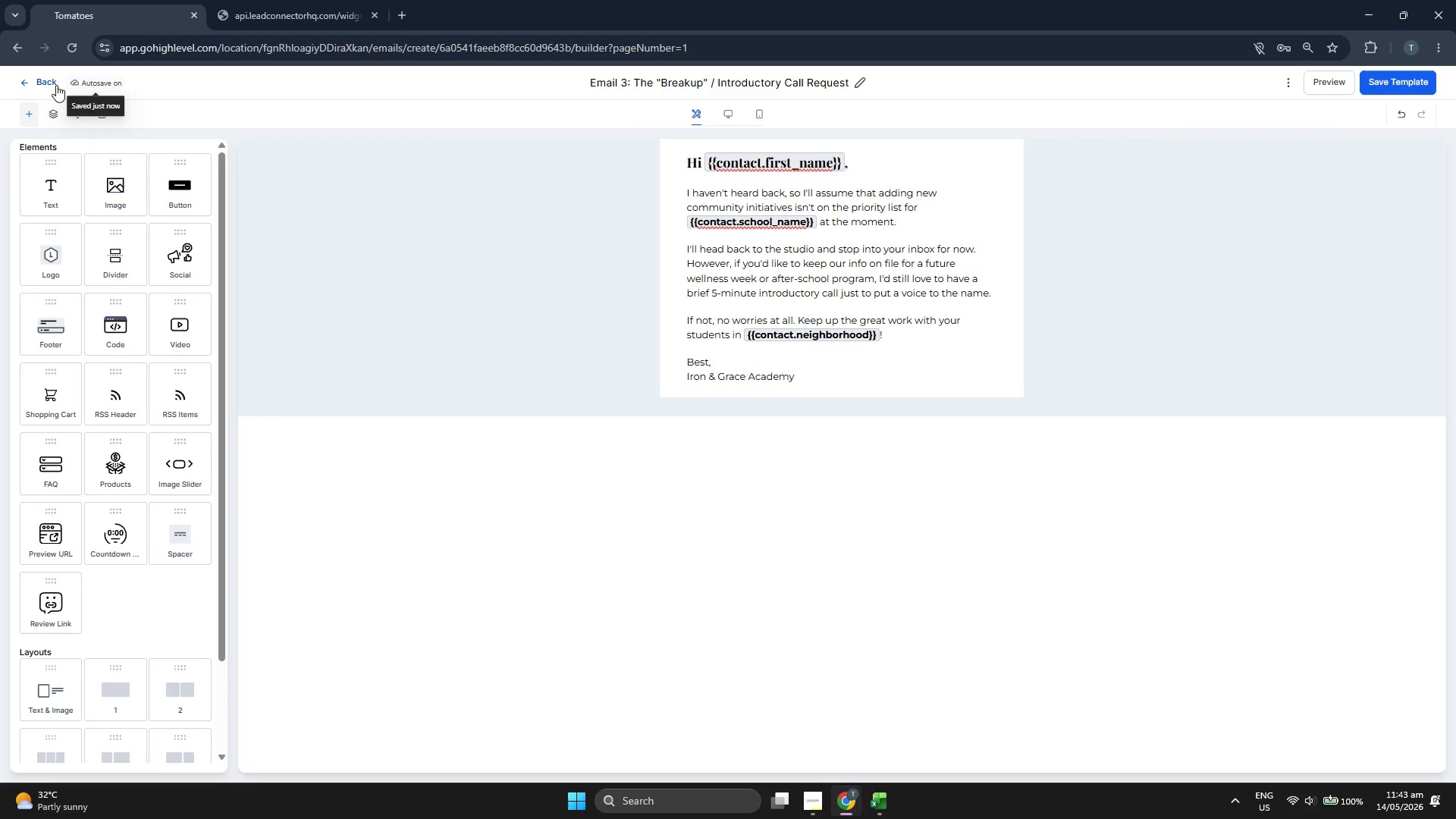 
left_click([54, 85])